 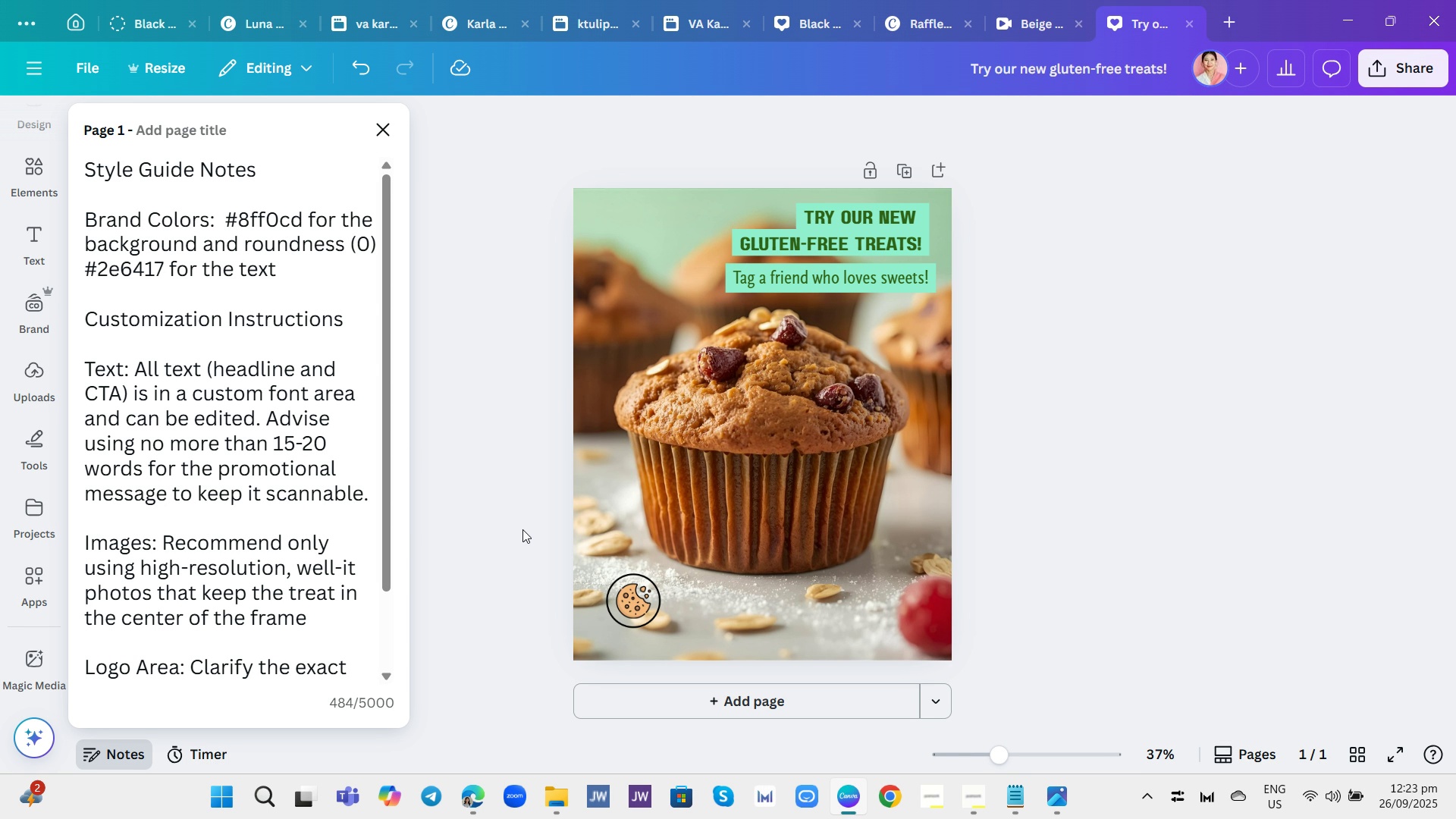 
left_click([1090, 369])
 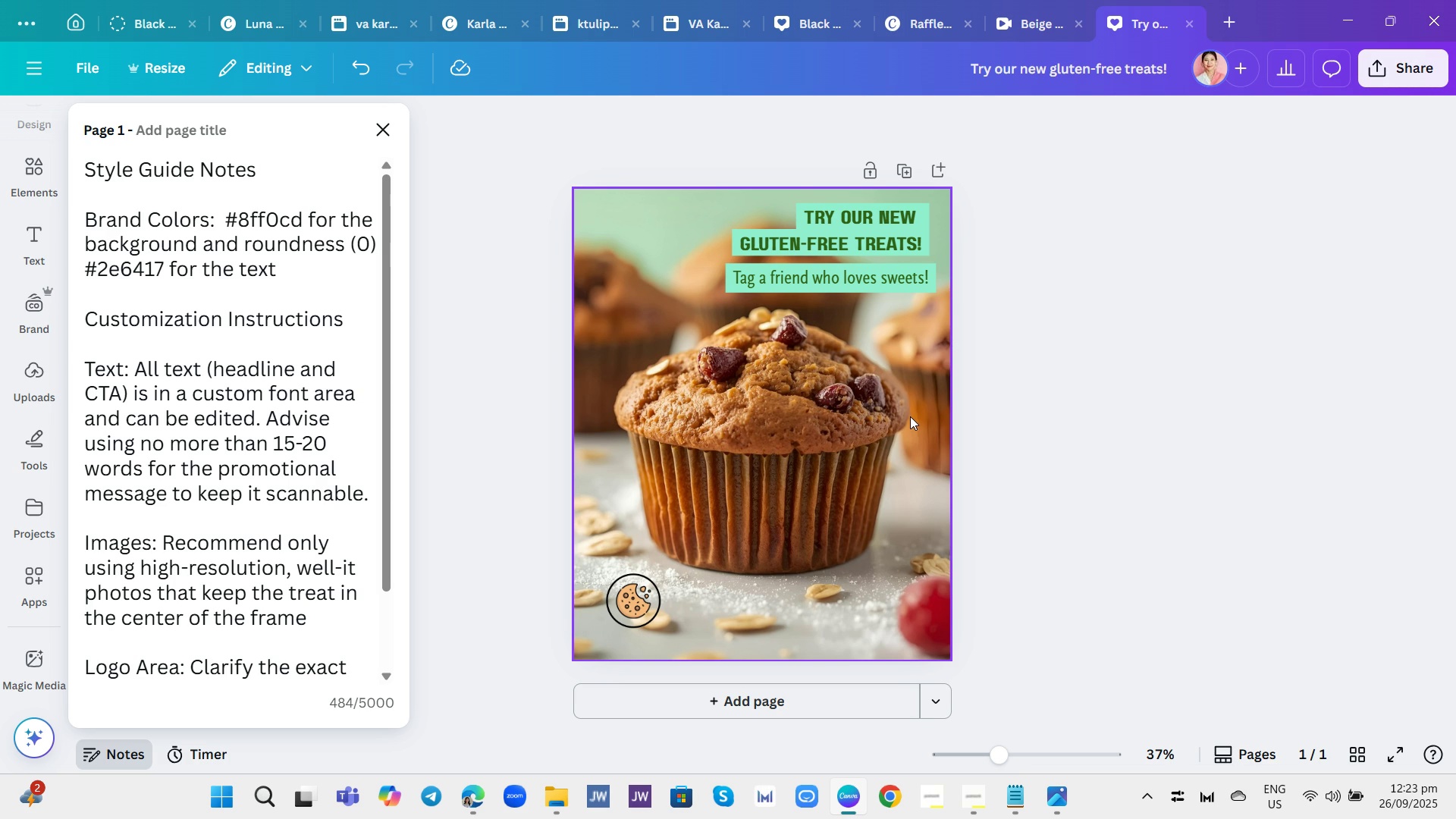 
wait(11.45)
 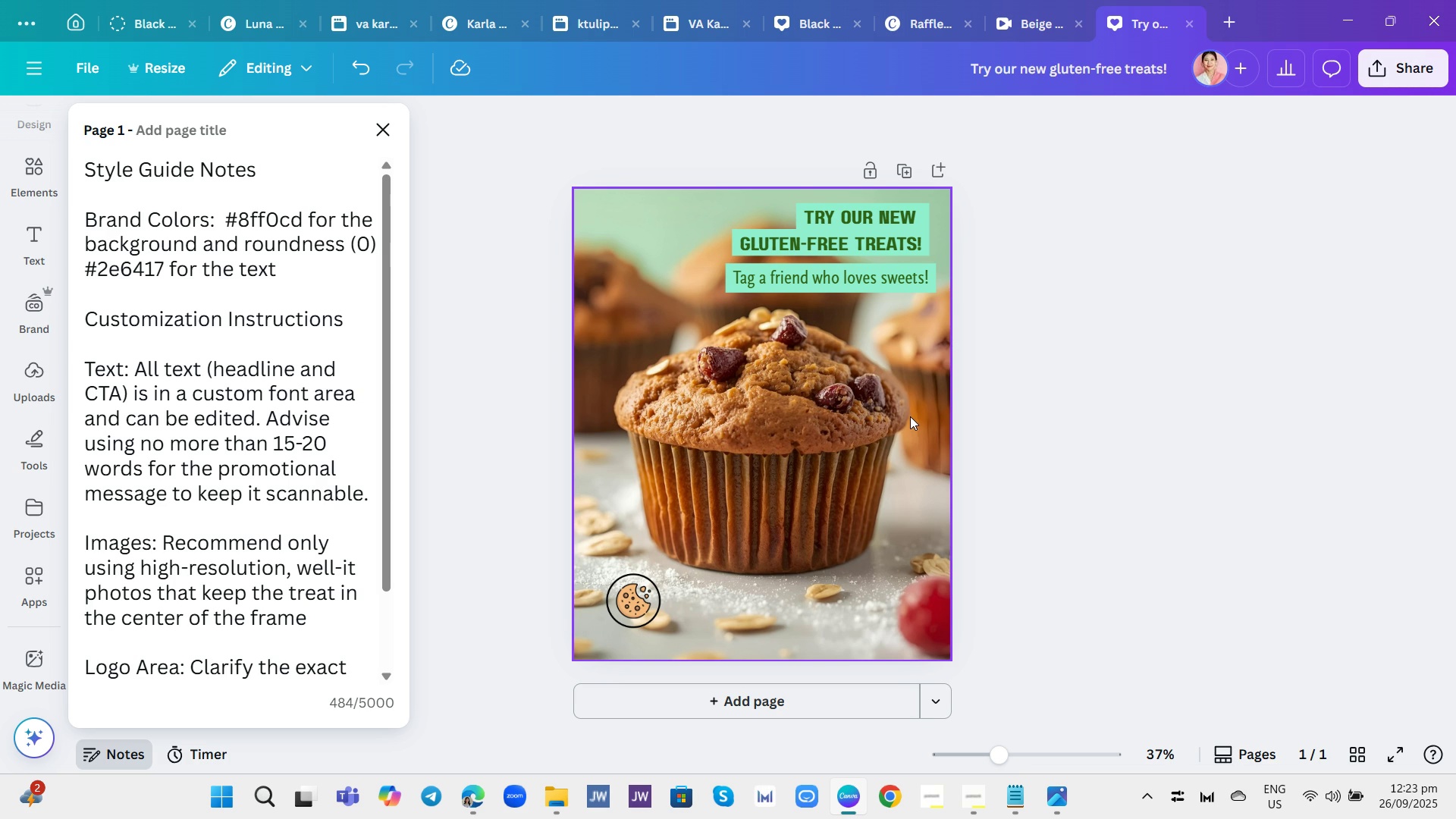 
left_click([642, 593])
 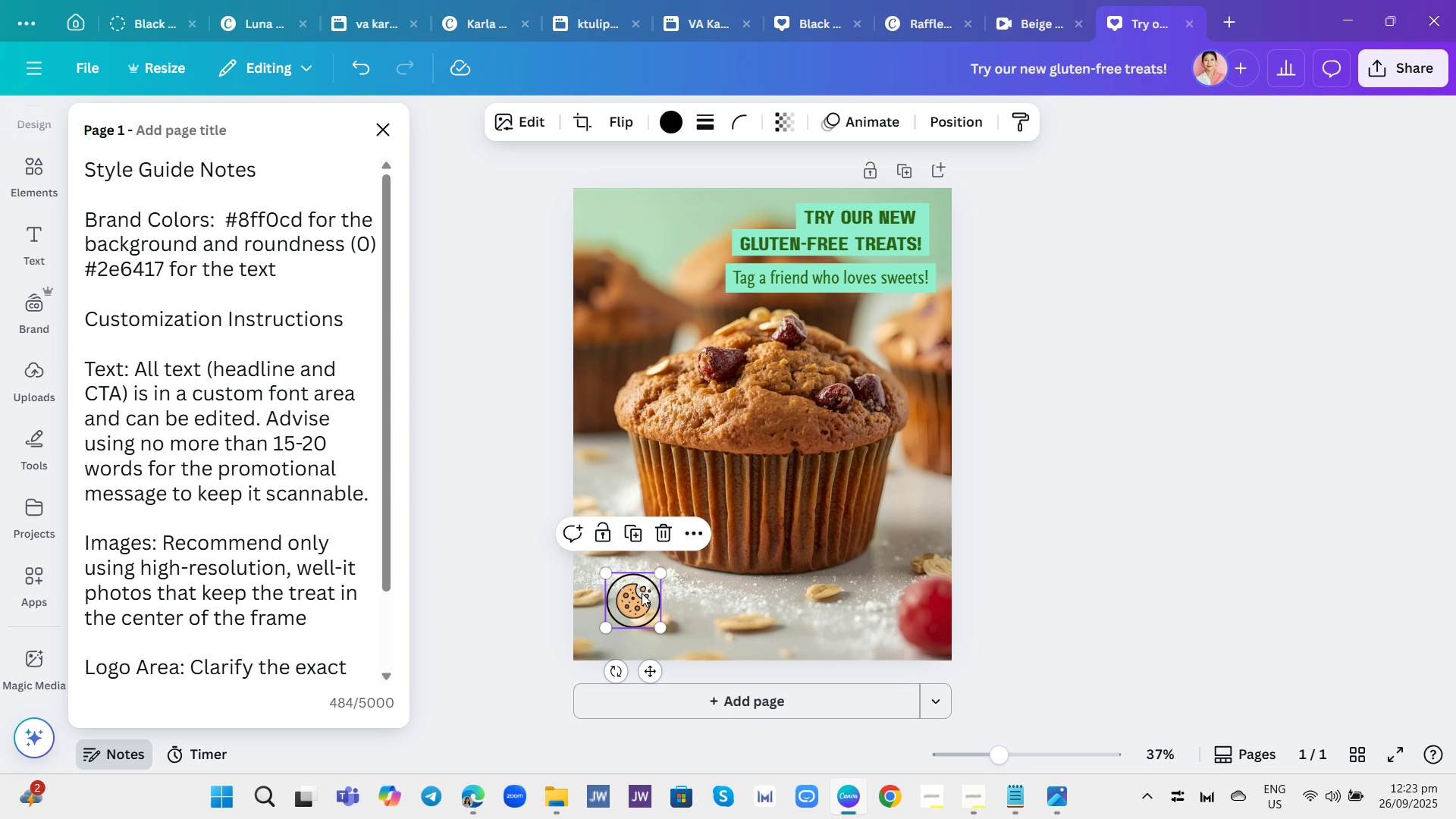 
left_click([642, 593])
 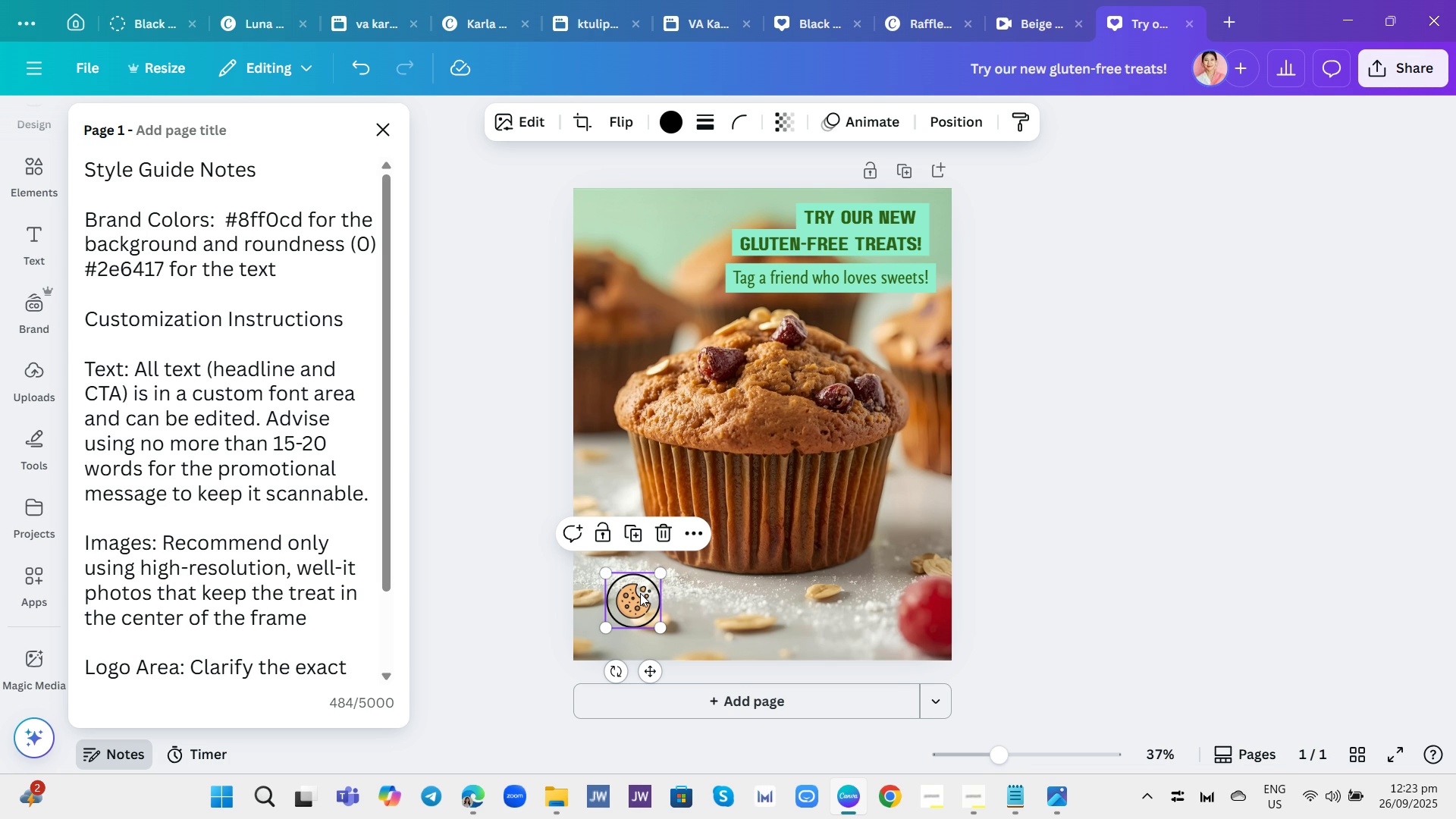 
mouse_move([645, 609])
 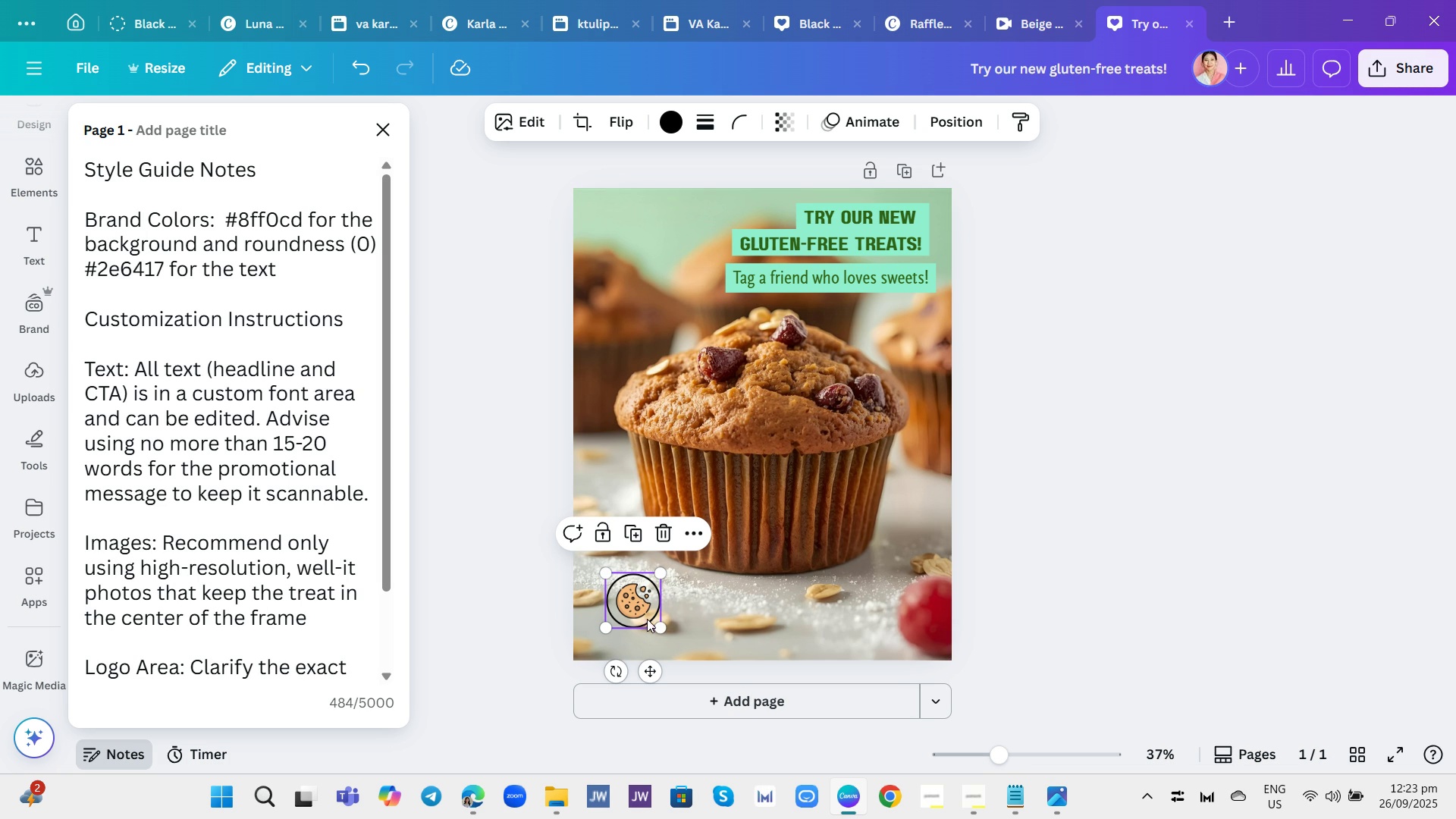 
left_click([623, 600])
 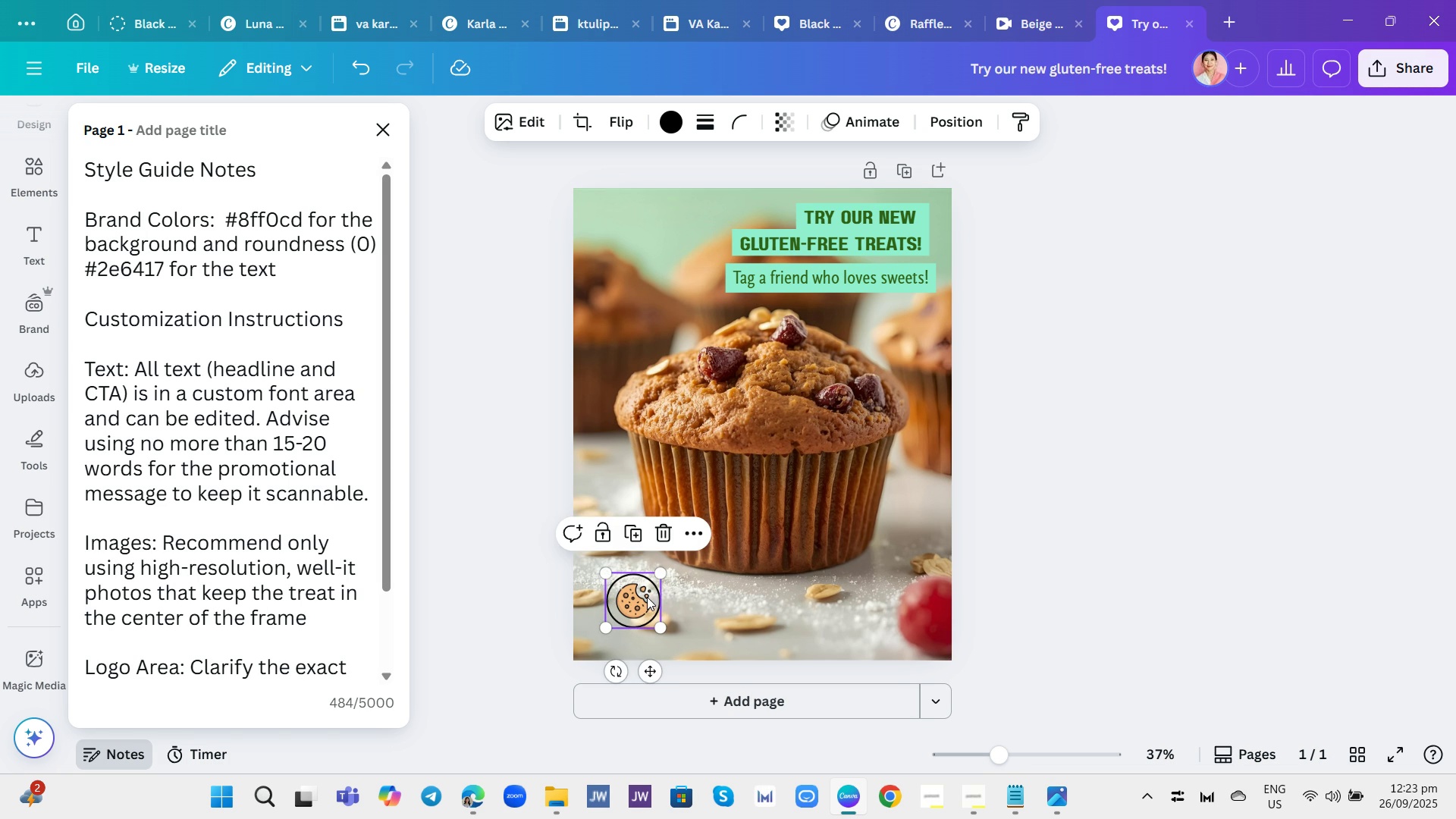 
left_click_drag(start_coordinate=[639, 596], to_coordinate=[668, 593])
 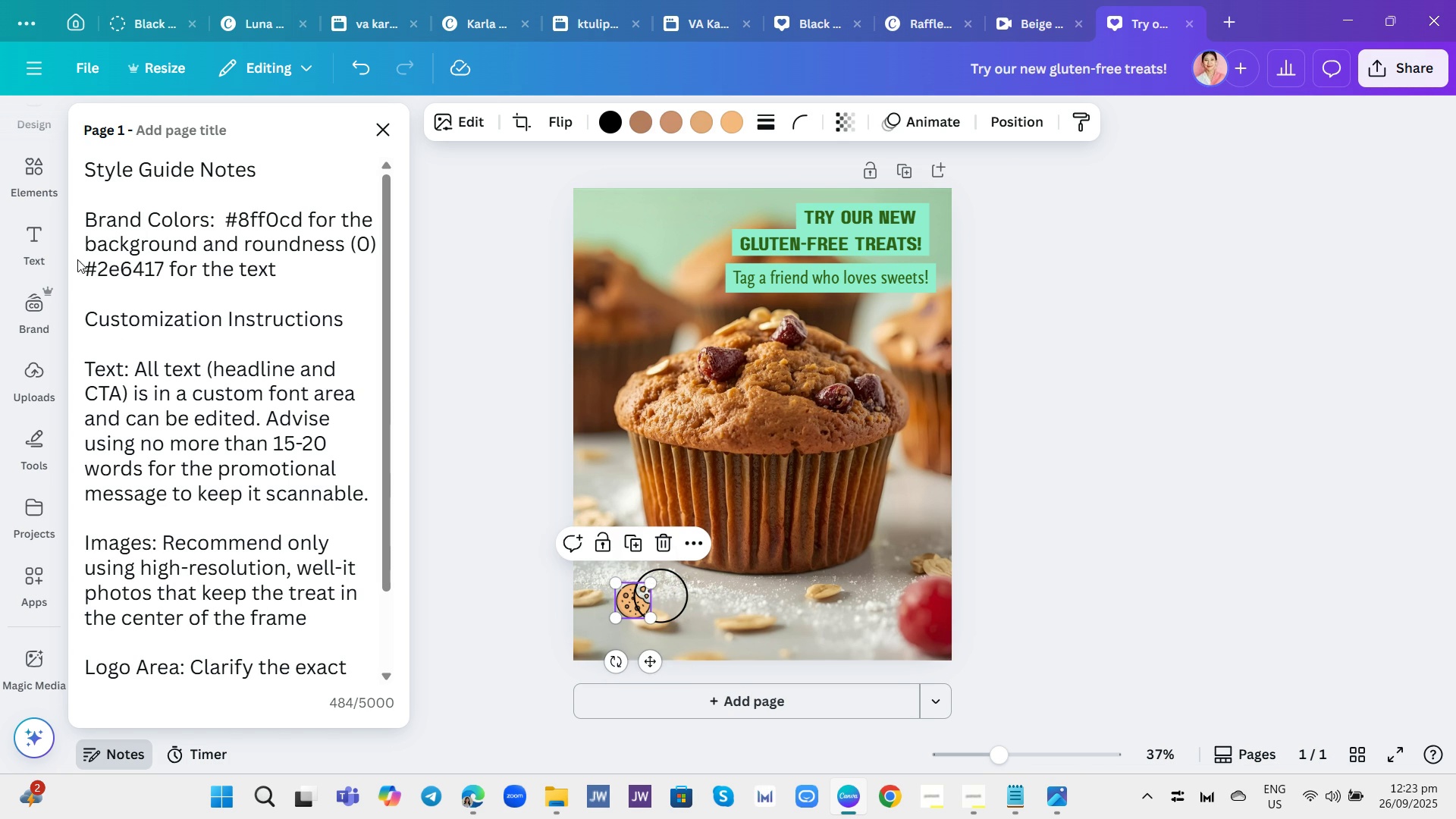 
left_click([43, 178])
 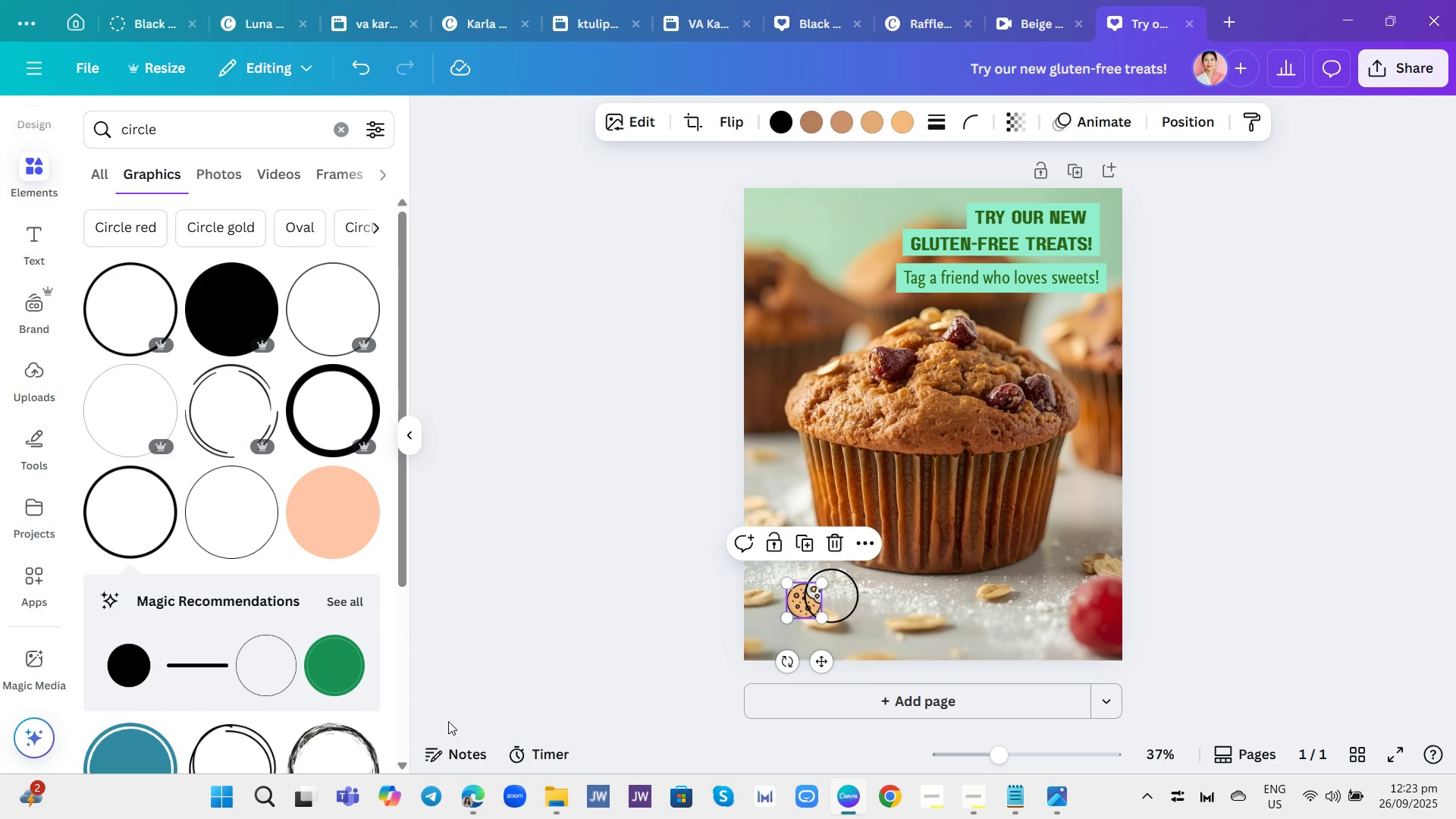 
left_click([453, 741])
 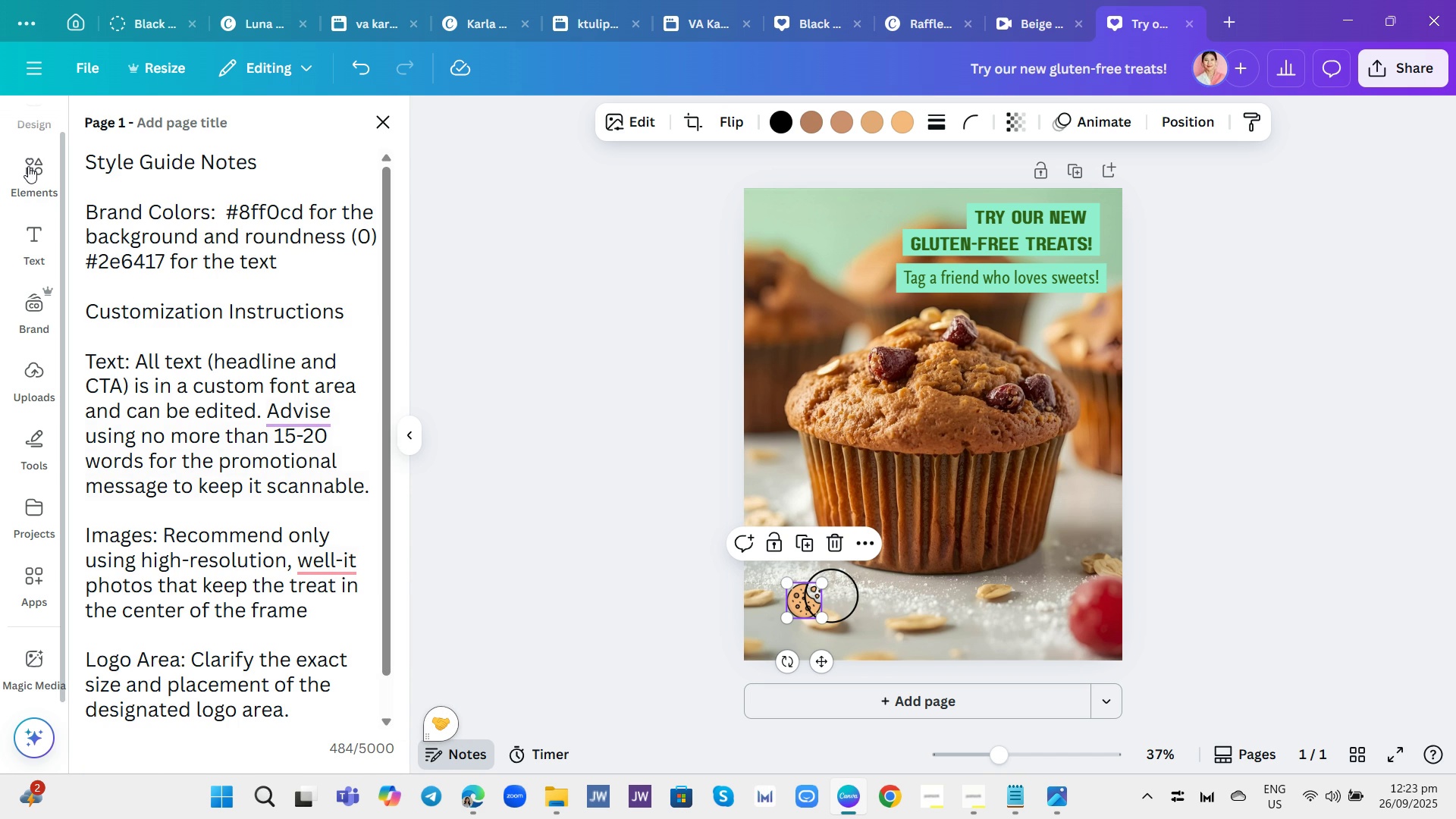 
wait(7.43)
 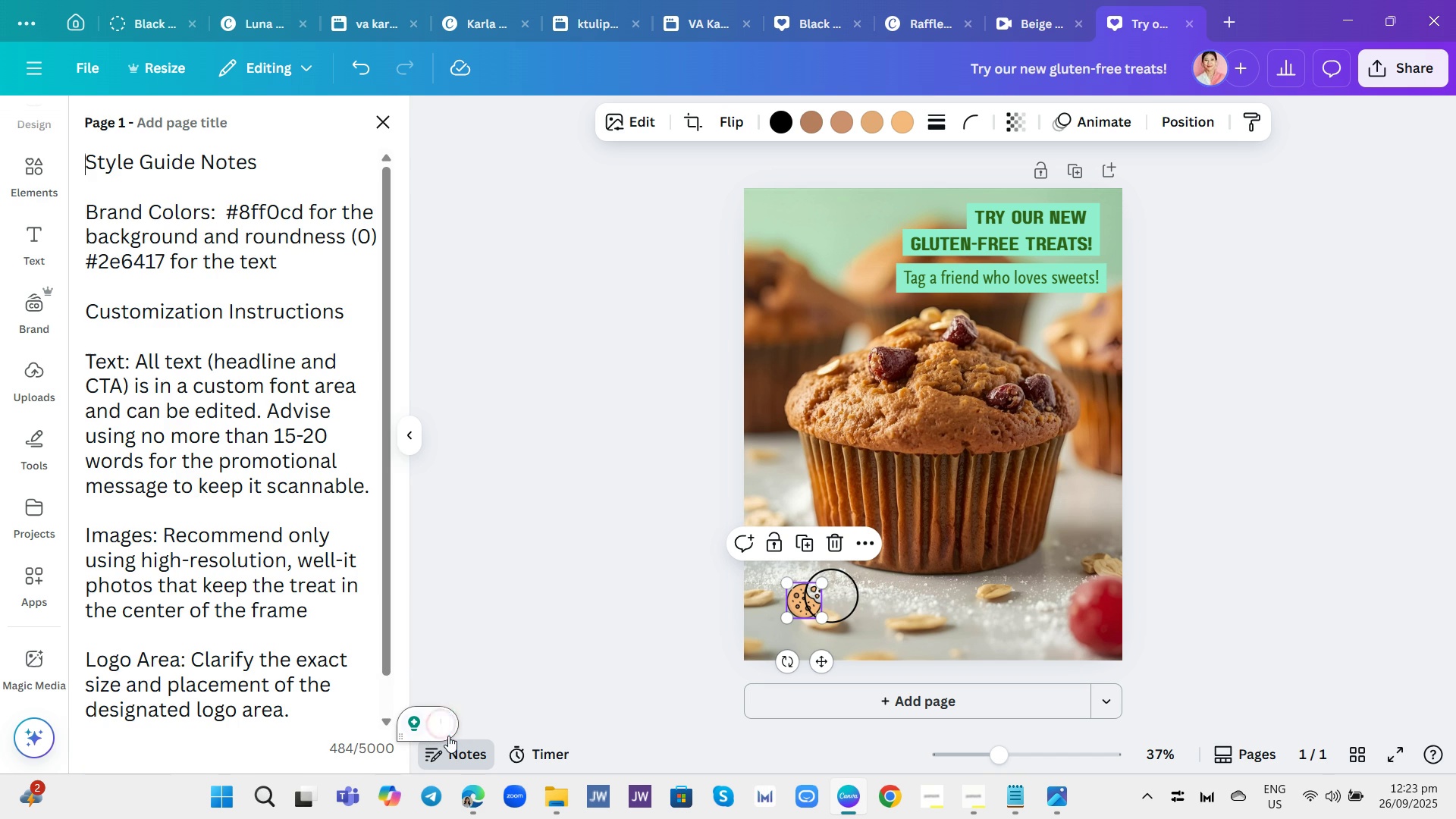 
mouse_move([317, 388])
 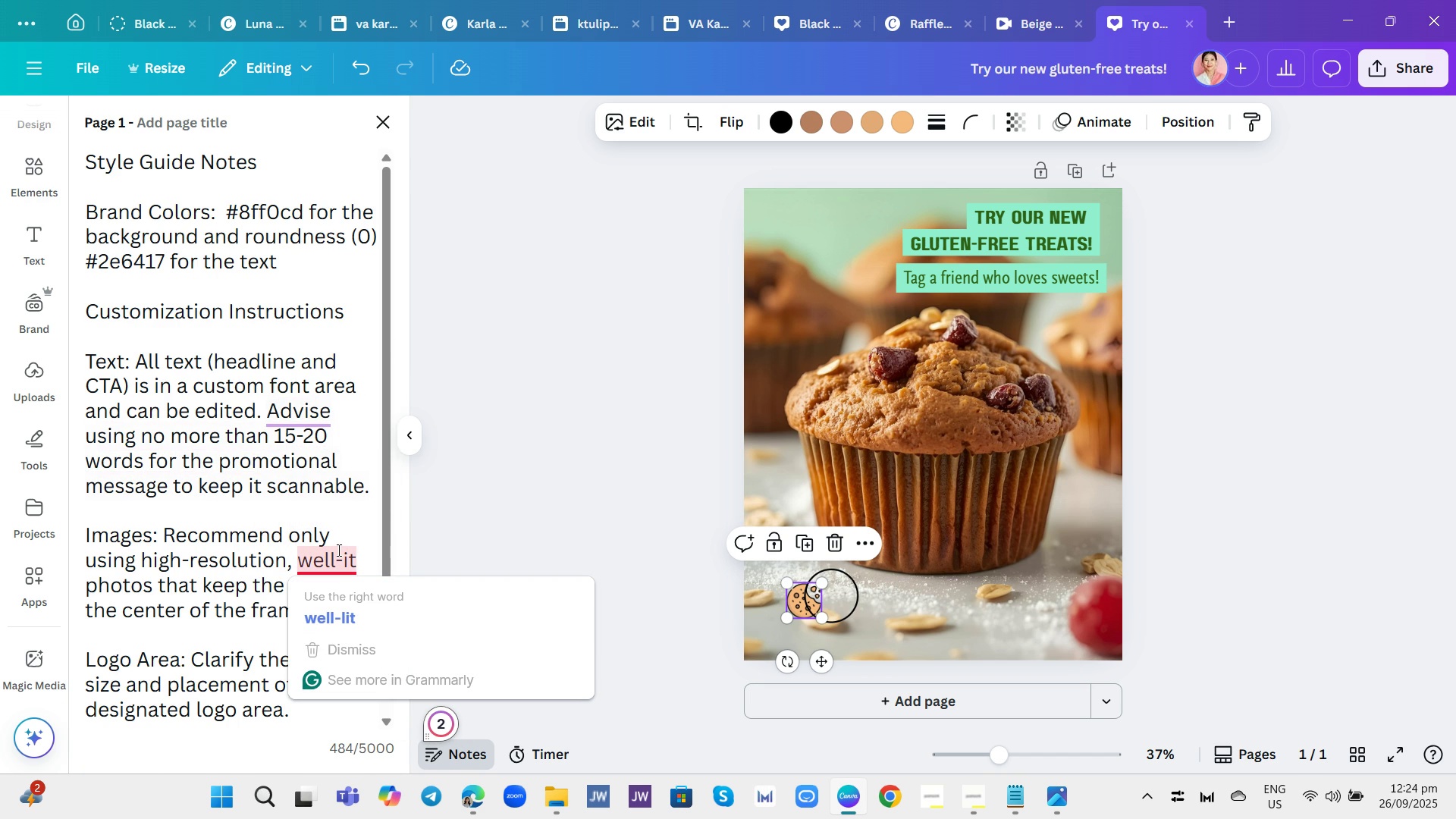 
wait(5.15)
 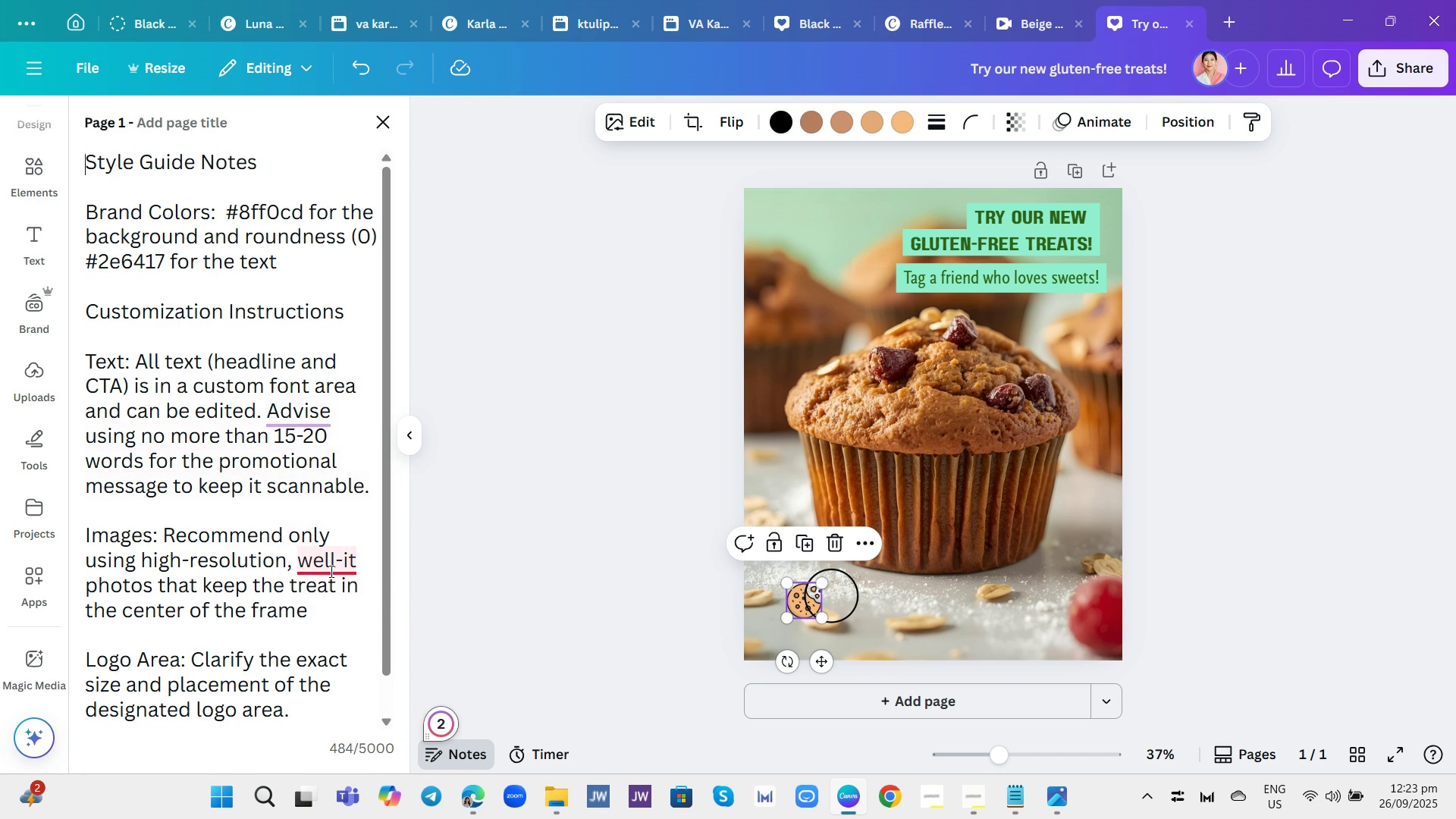 
left_click([344, 562])
 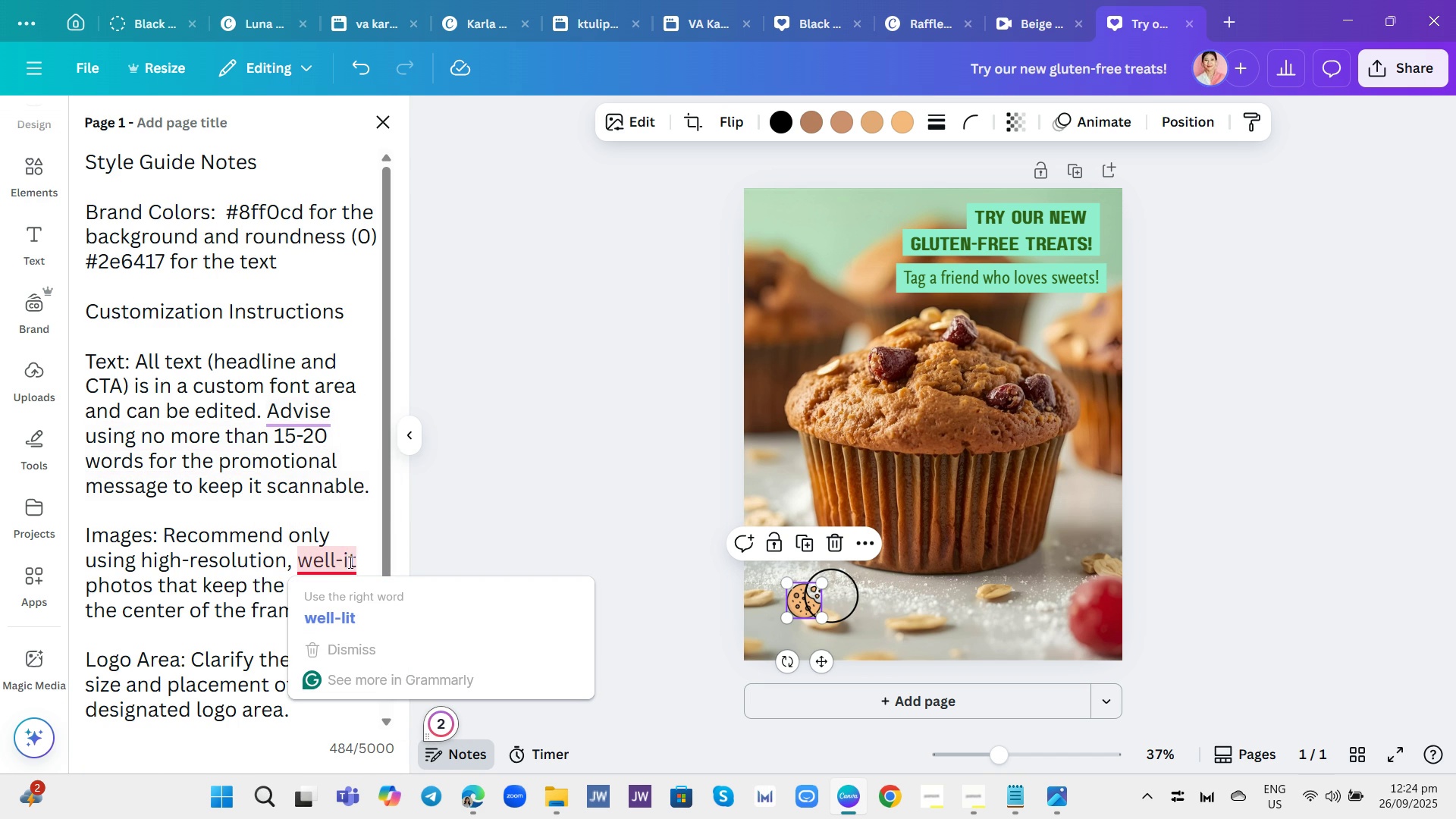 
key(L)
 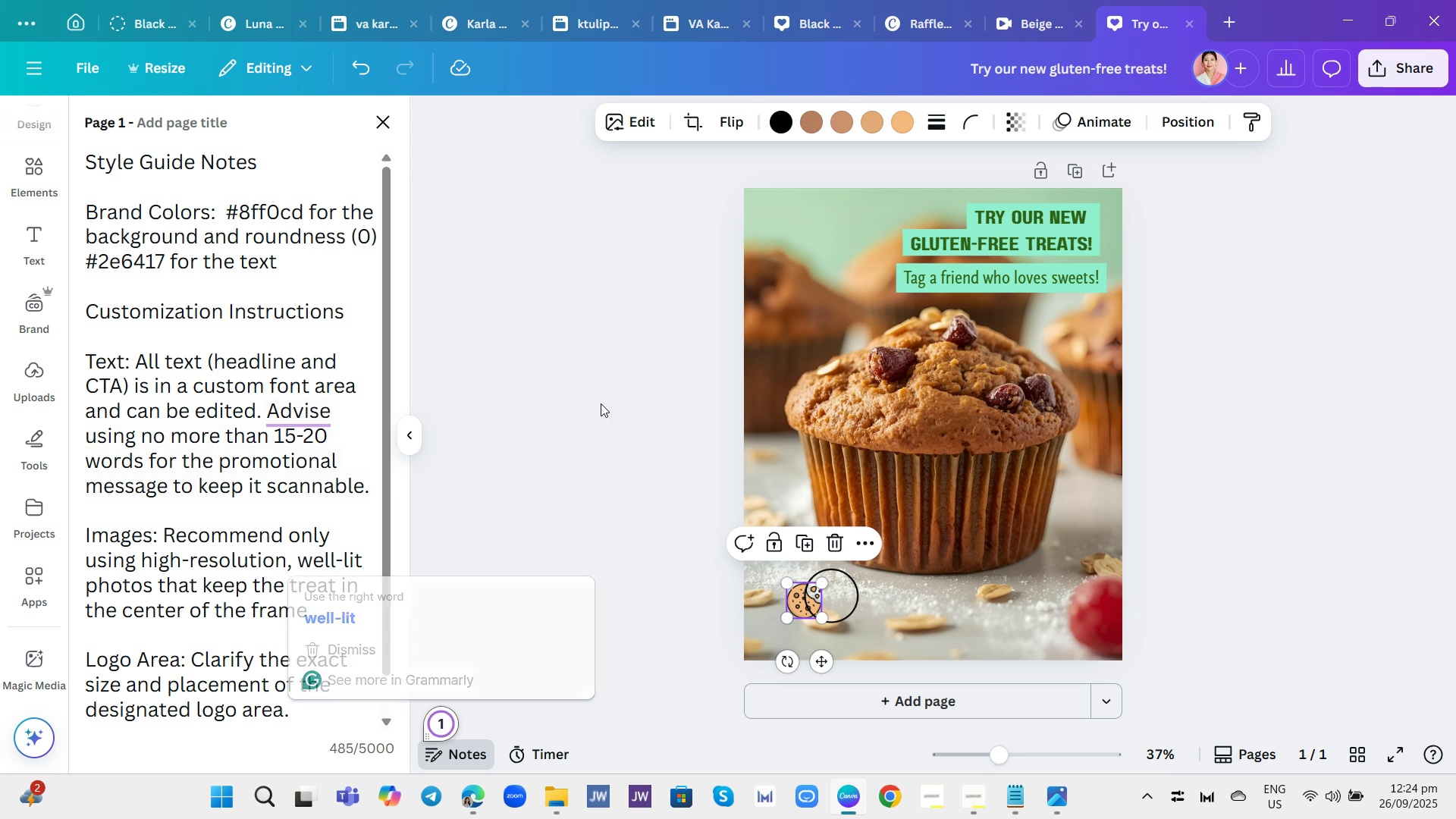 
left_click([601, 403])
 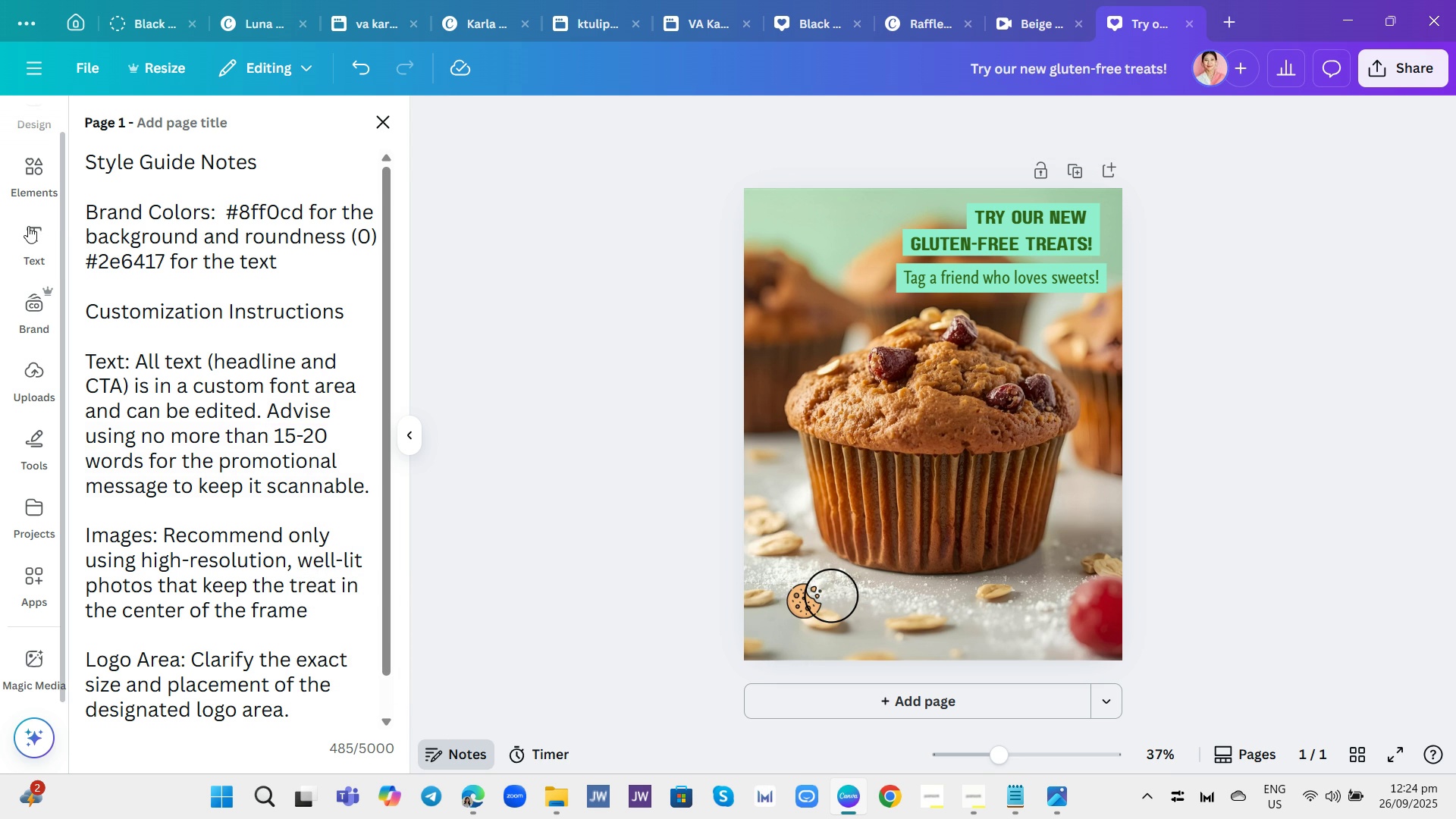 
mouse_move([36, 180])
 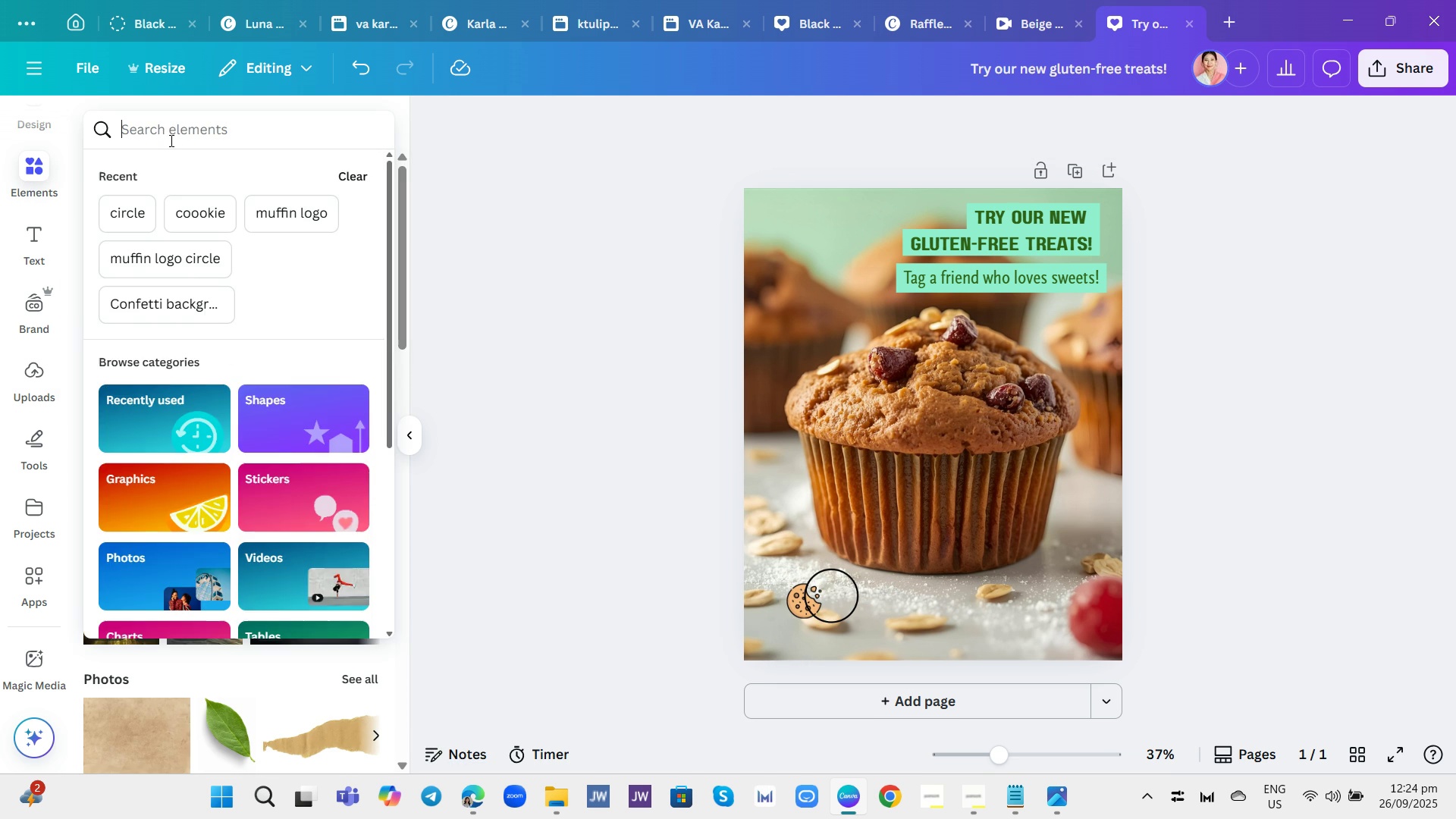 
type(chef)
 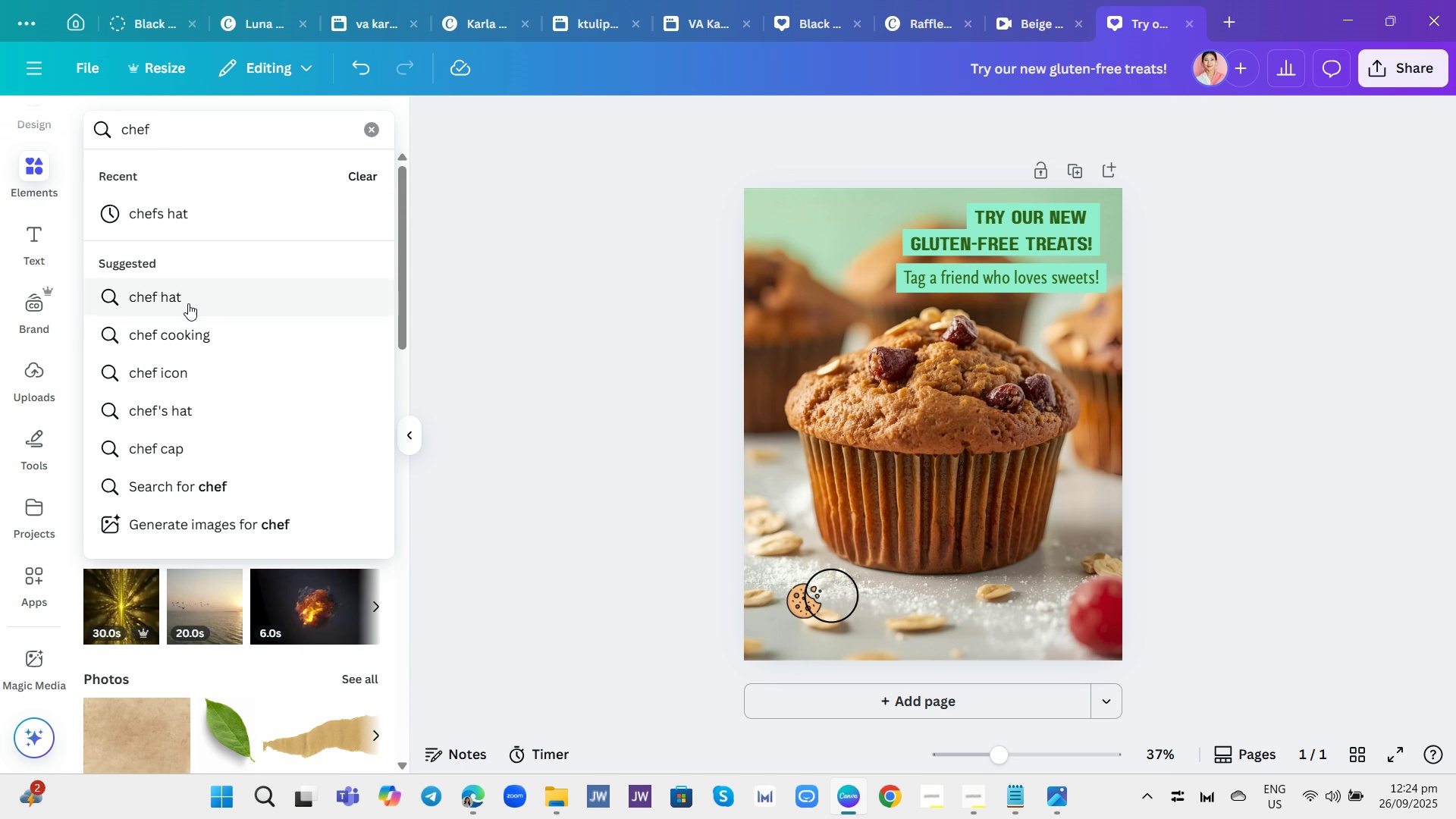 
left_click([188, 303])
 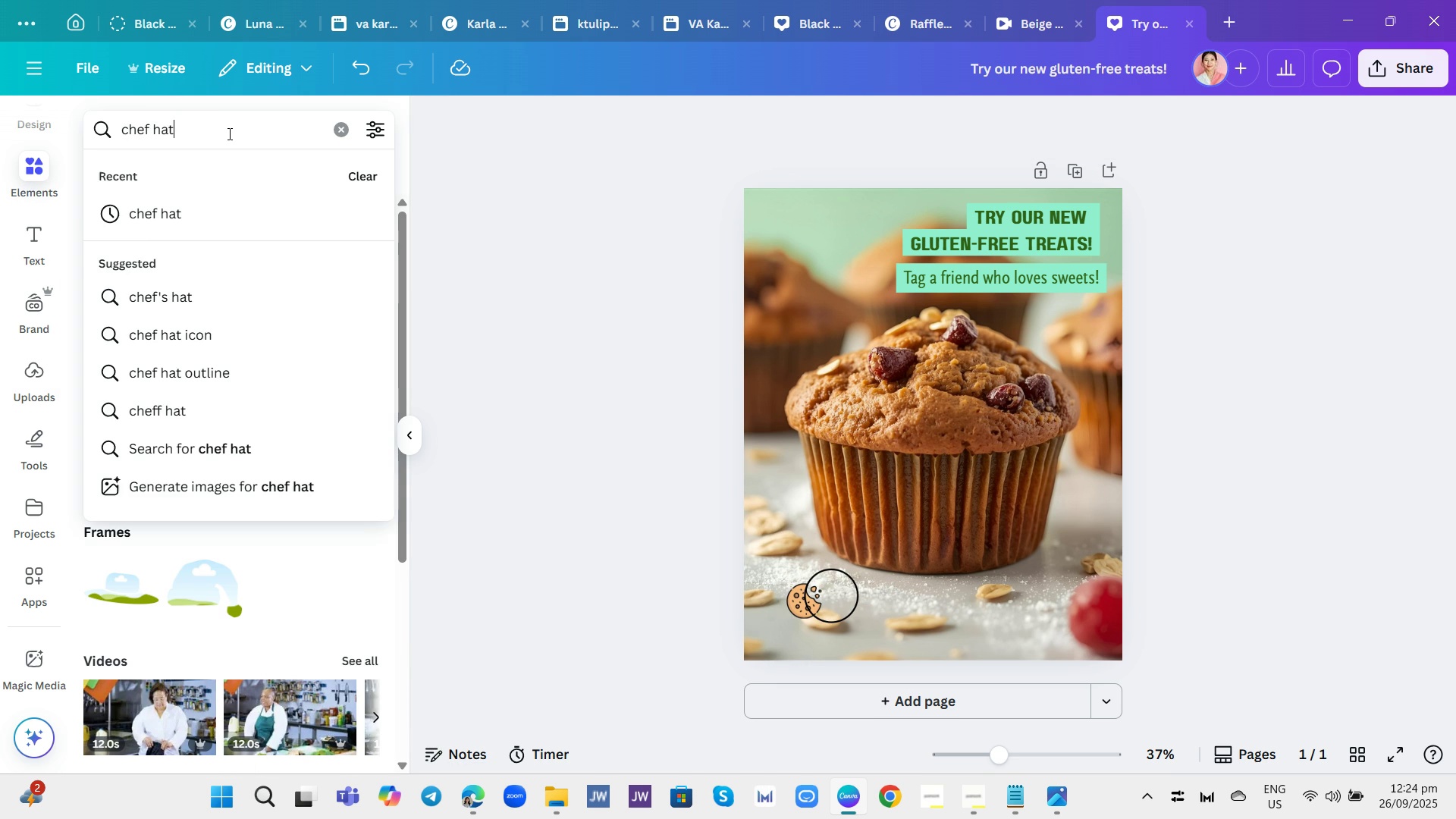 
left_click([228, 133])
 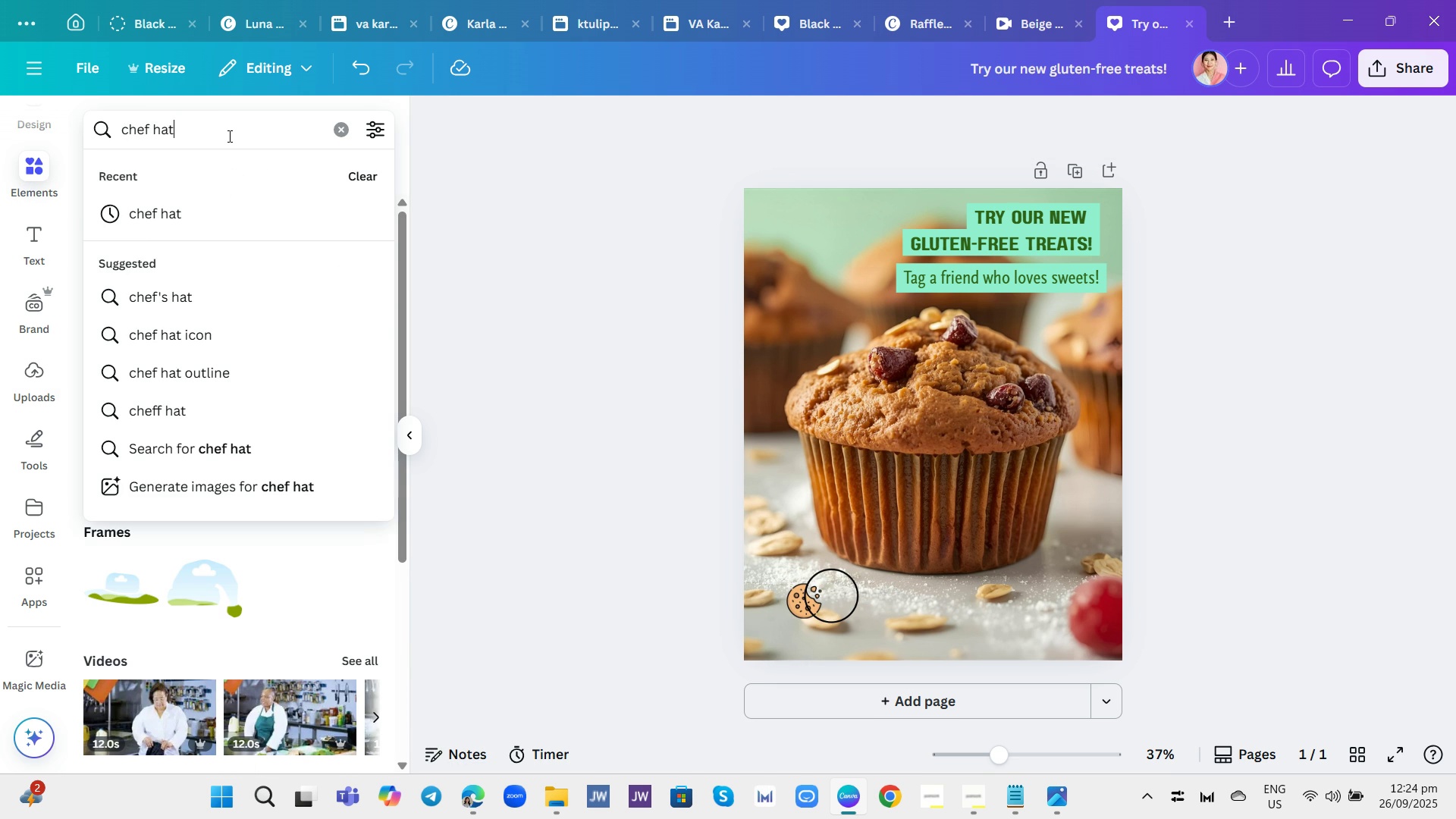 
type( logo)
 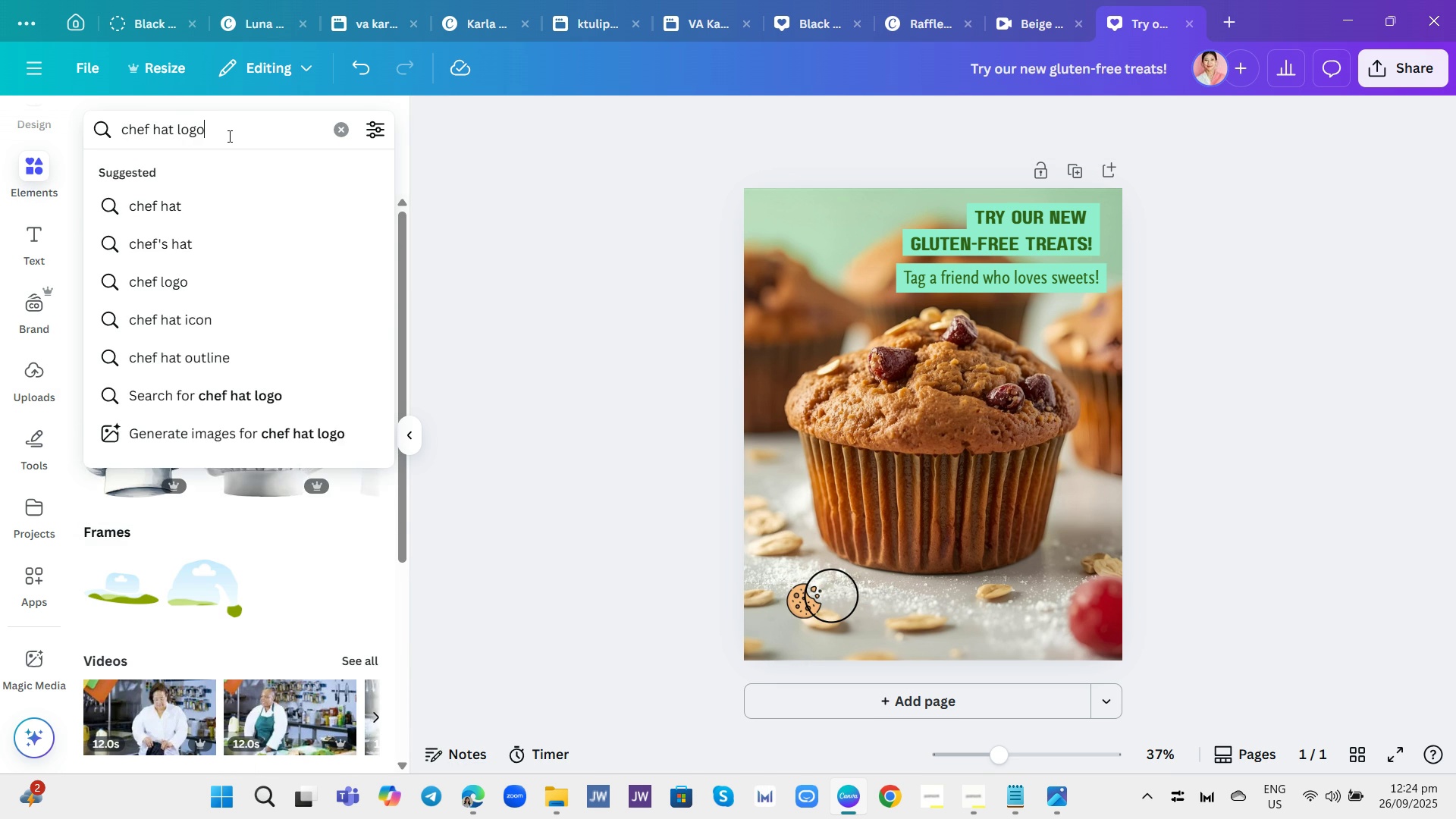 
key(Enter)
 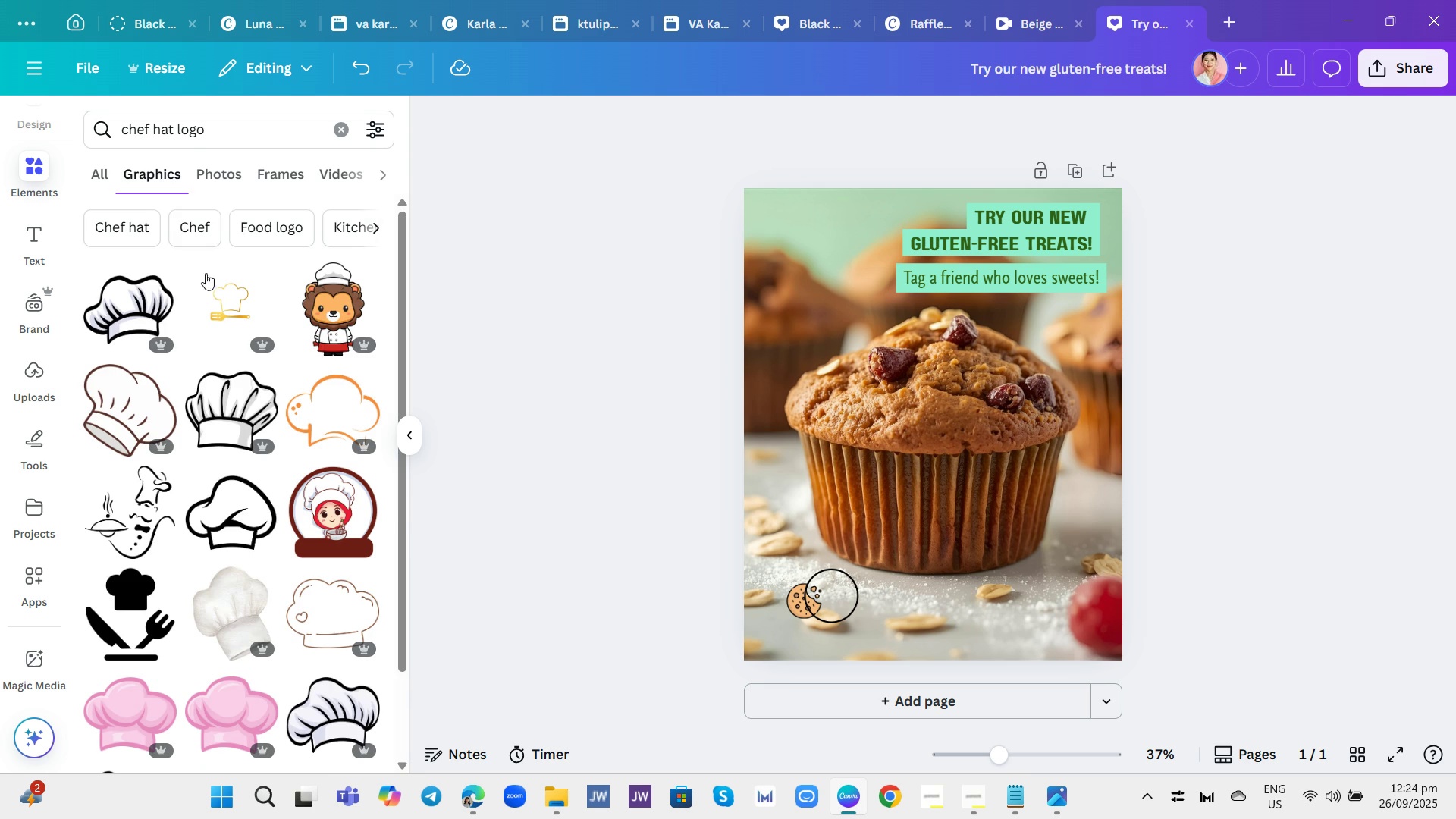 
scroll: coordinate [273, 455], scroll_direction: down, amount: 1.0
 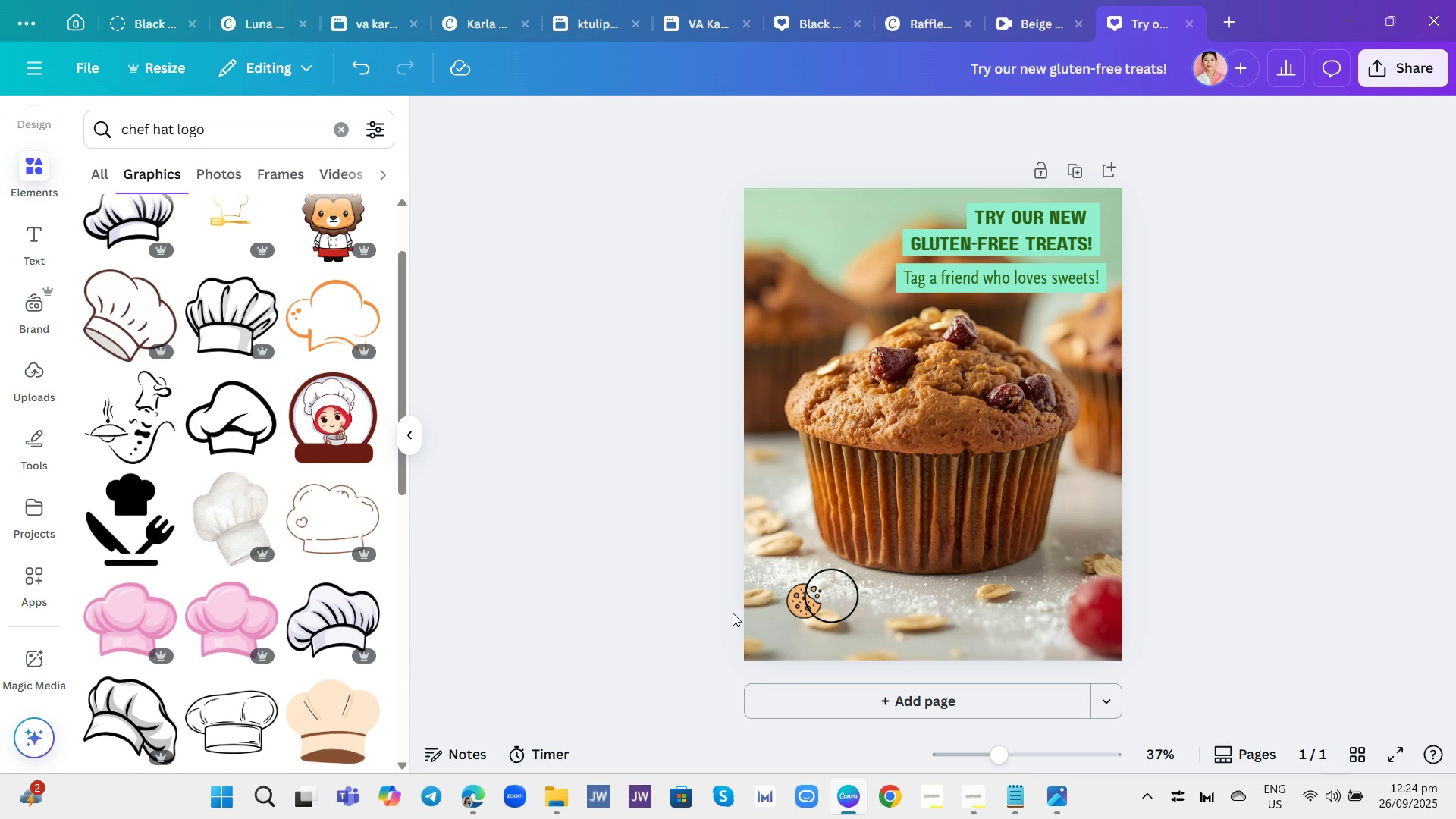 
left_click([778, 609])
 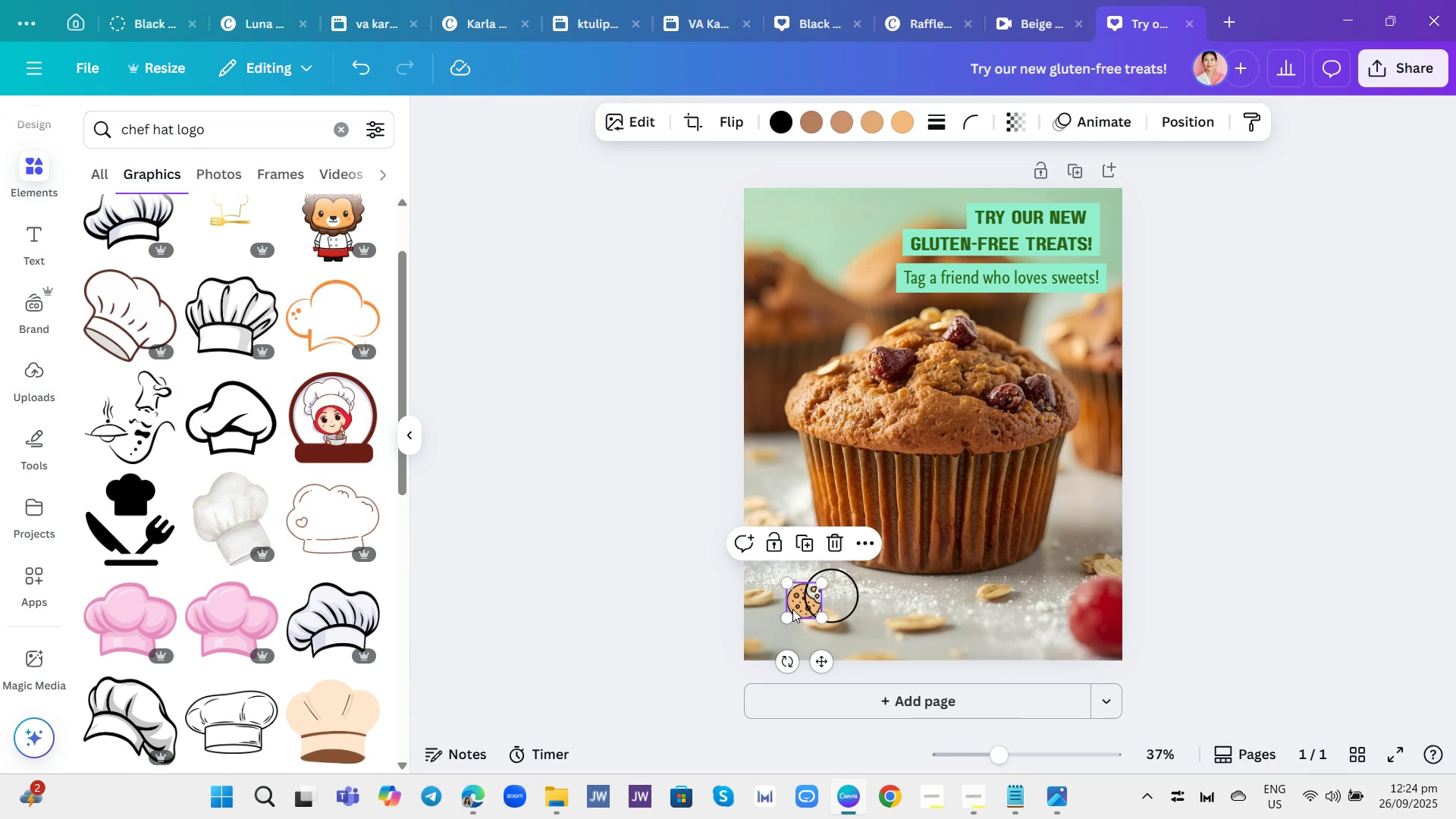 
left_click([792, 609])
 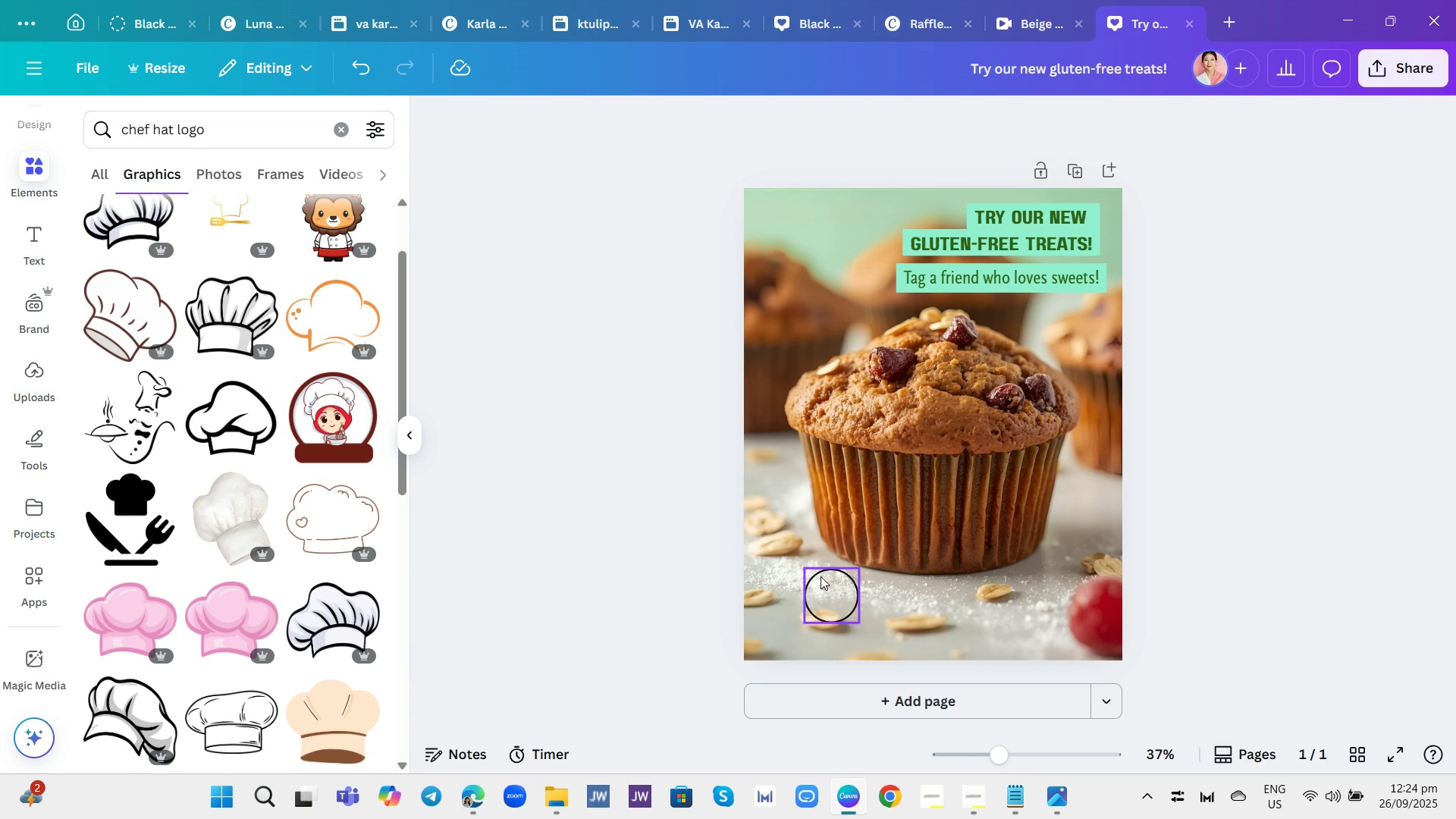 
double_click([821, 582])
 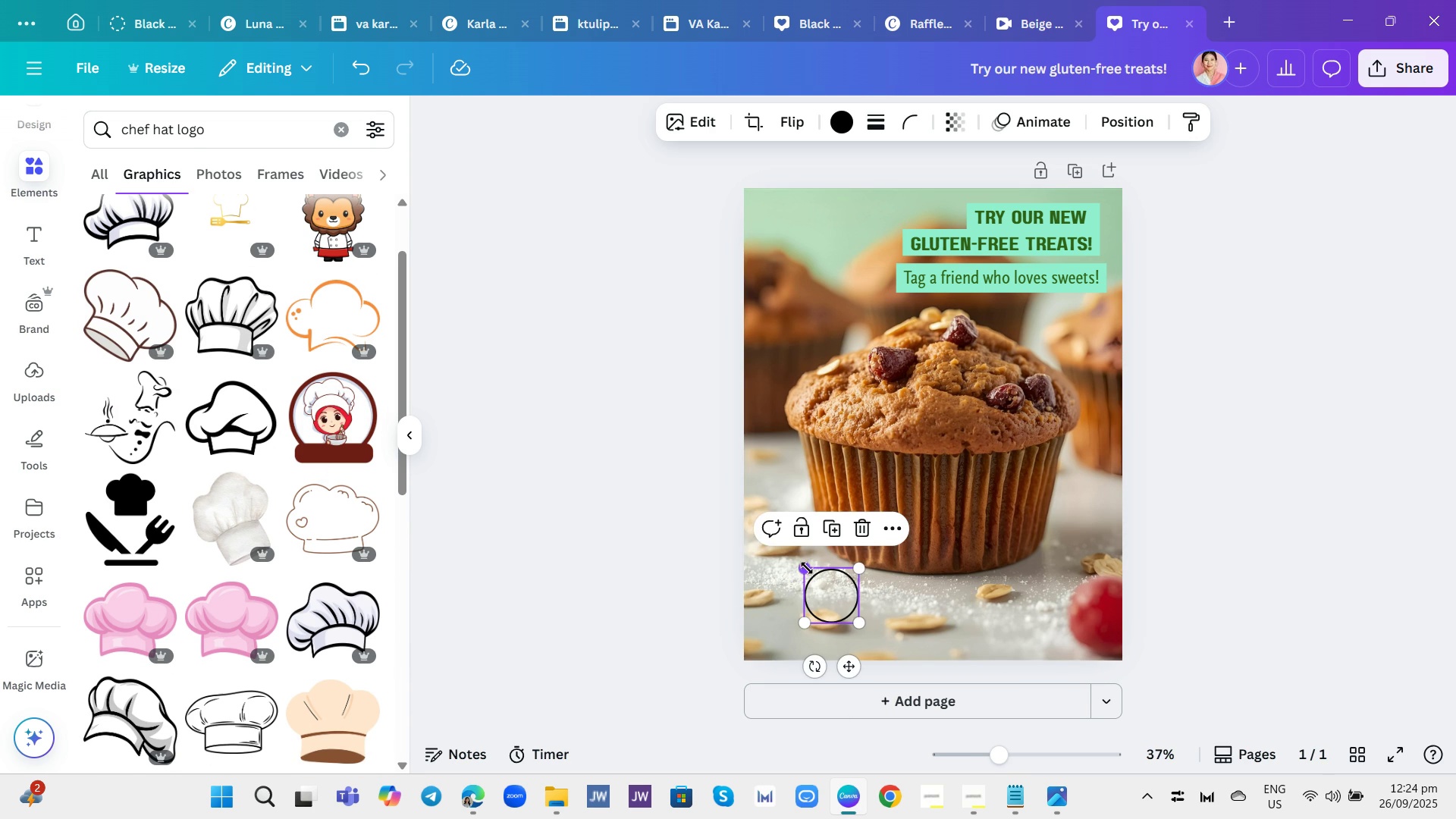 
left_click_drag(start_coordinate=[807, 568], to_coordinate=[786, 566])
 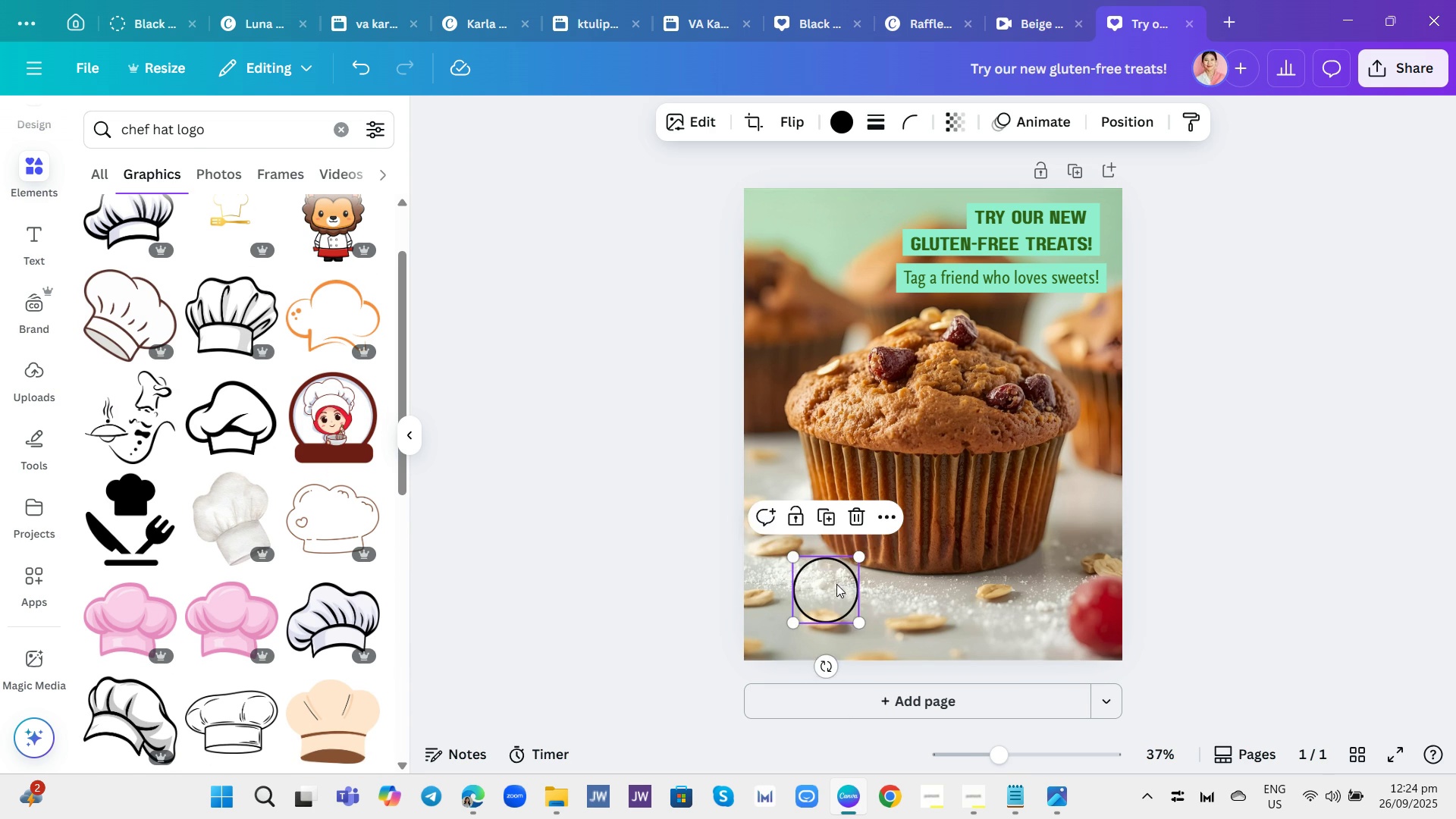 
left_click_drag(start_coordinate=[836, 584], to_coordinate=[808, 607])
 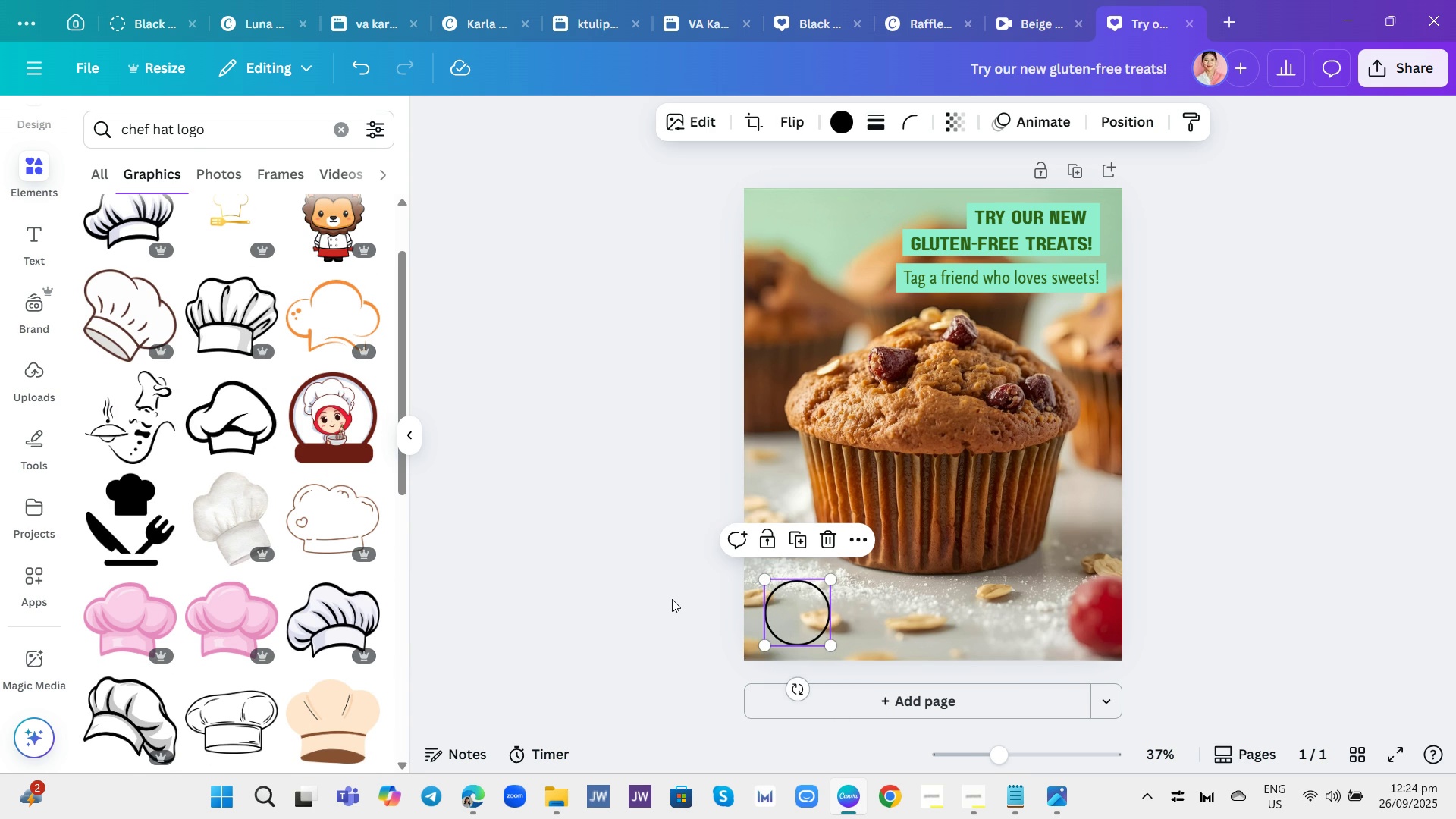 
left_click([672, 599])
 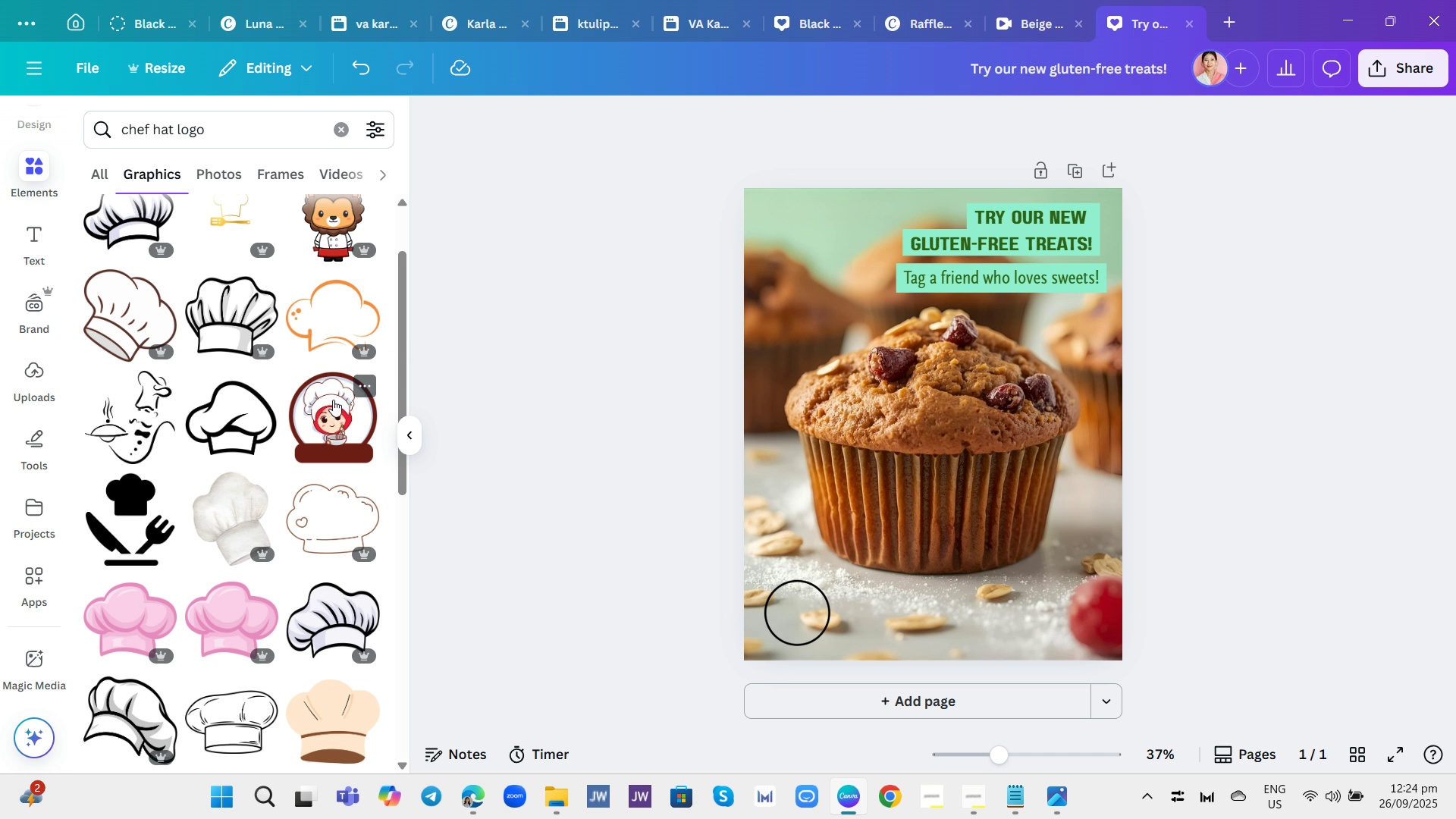 
scroll: coordinate [310, 433], scroll_direction: up, amount: 1.0
 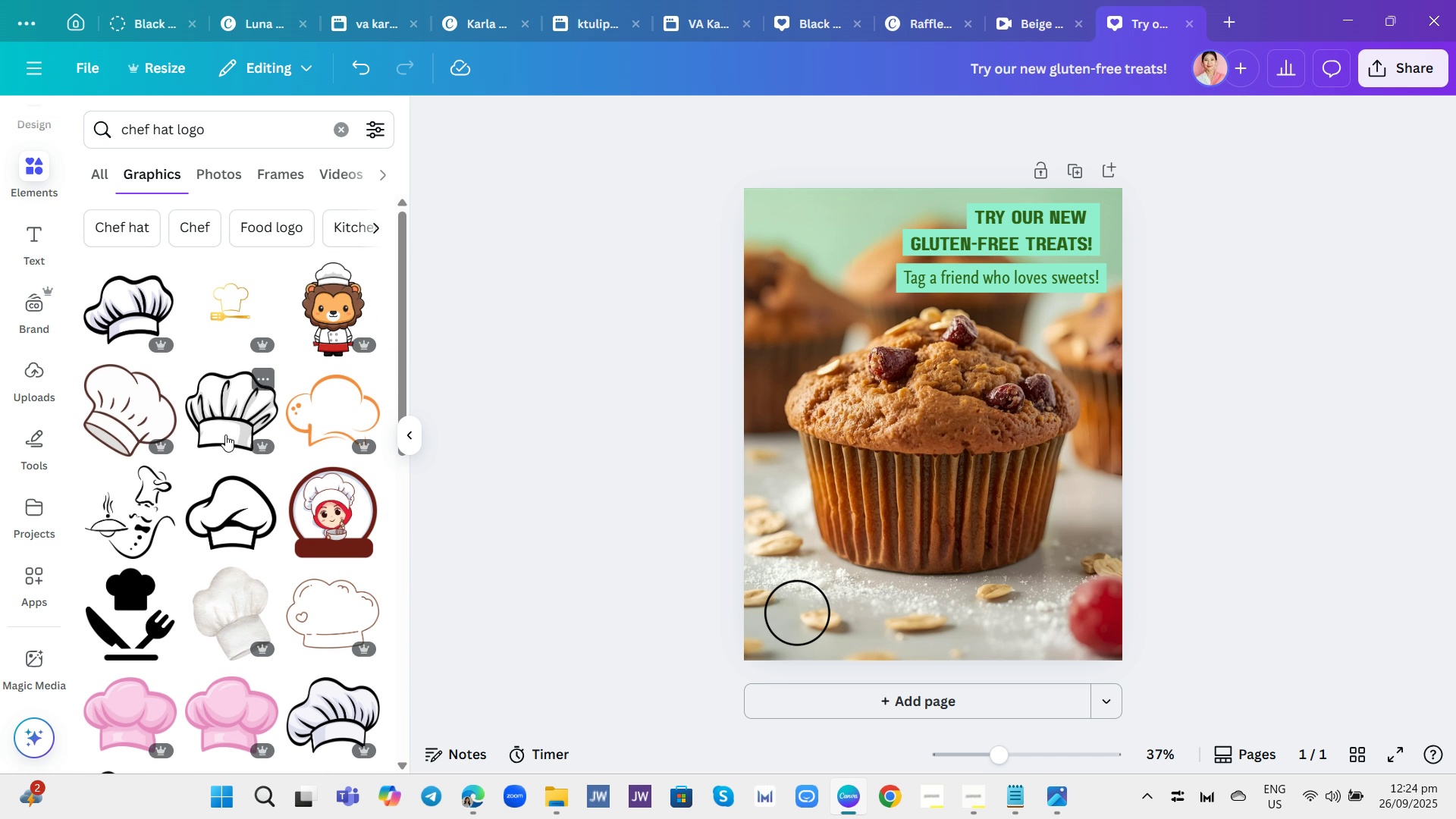 
scroll: coordinate [243, 433], scroll_direction: down, amount: 3.0
 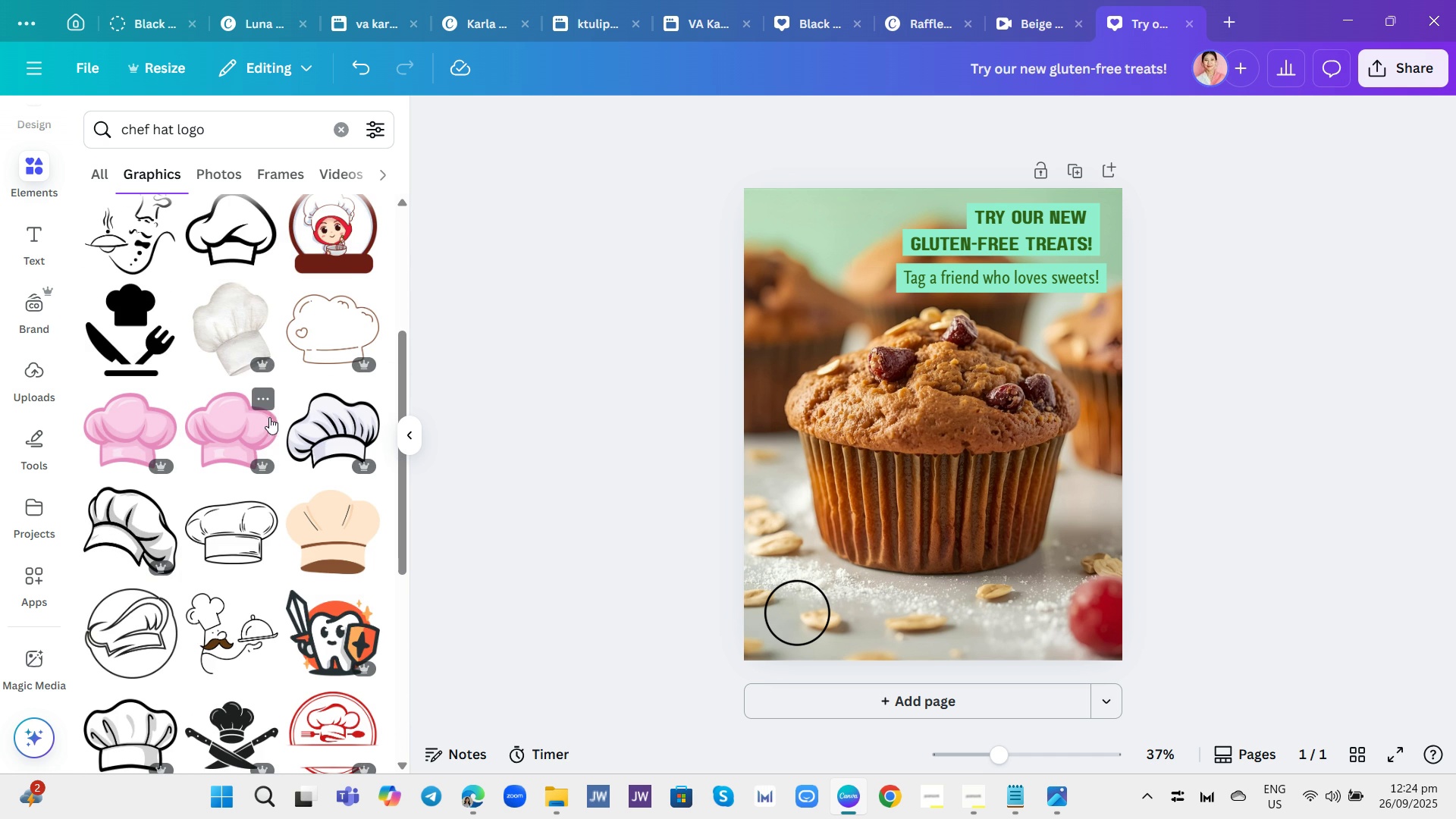 
scroll: coordinate [275, 384], scroll_direction: up, amount: 1.0
 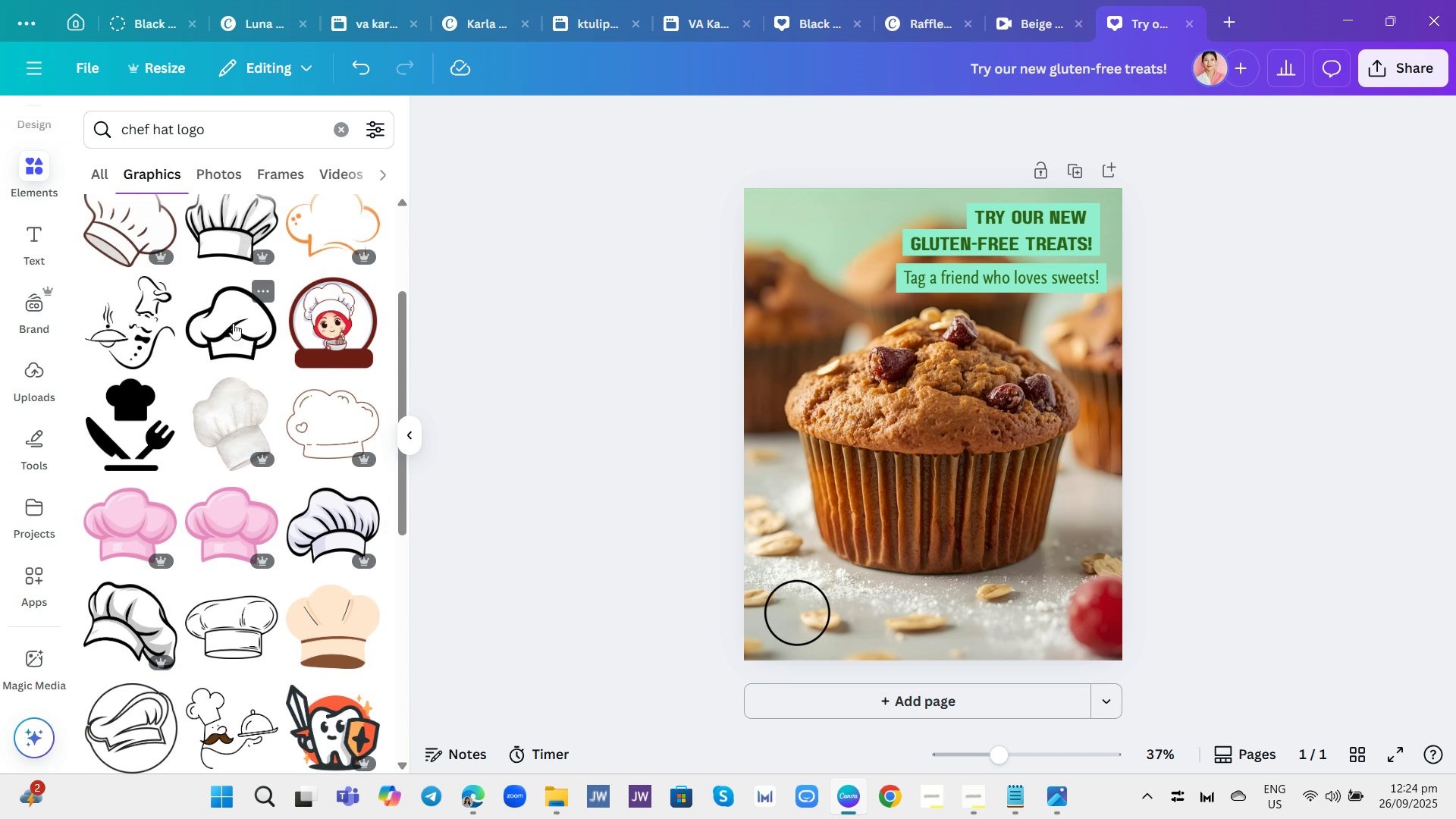 
scroll: coordinate [263, 357], scroll_direction: down, amount: 3.0
 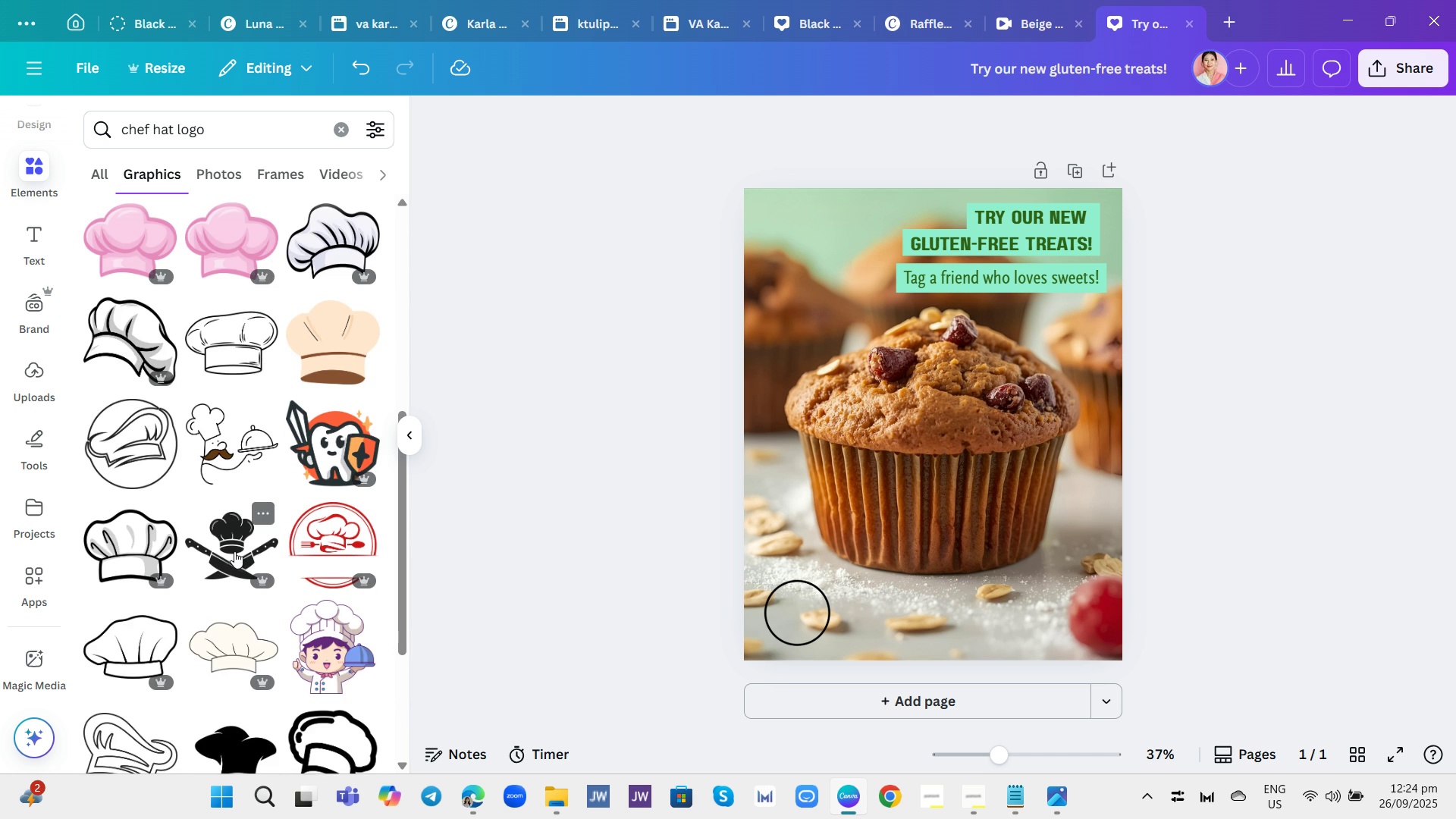 
scroll: coordinate [230, 539], scroll_direction: up, amount: 5.0
 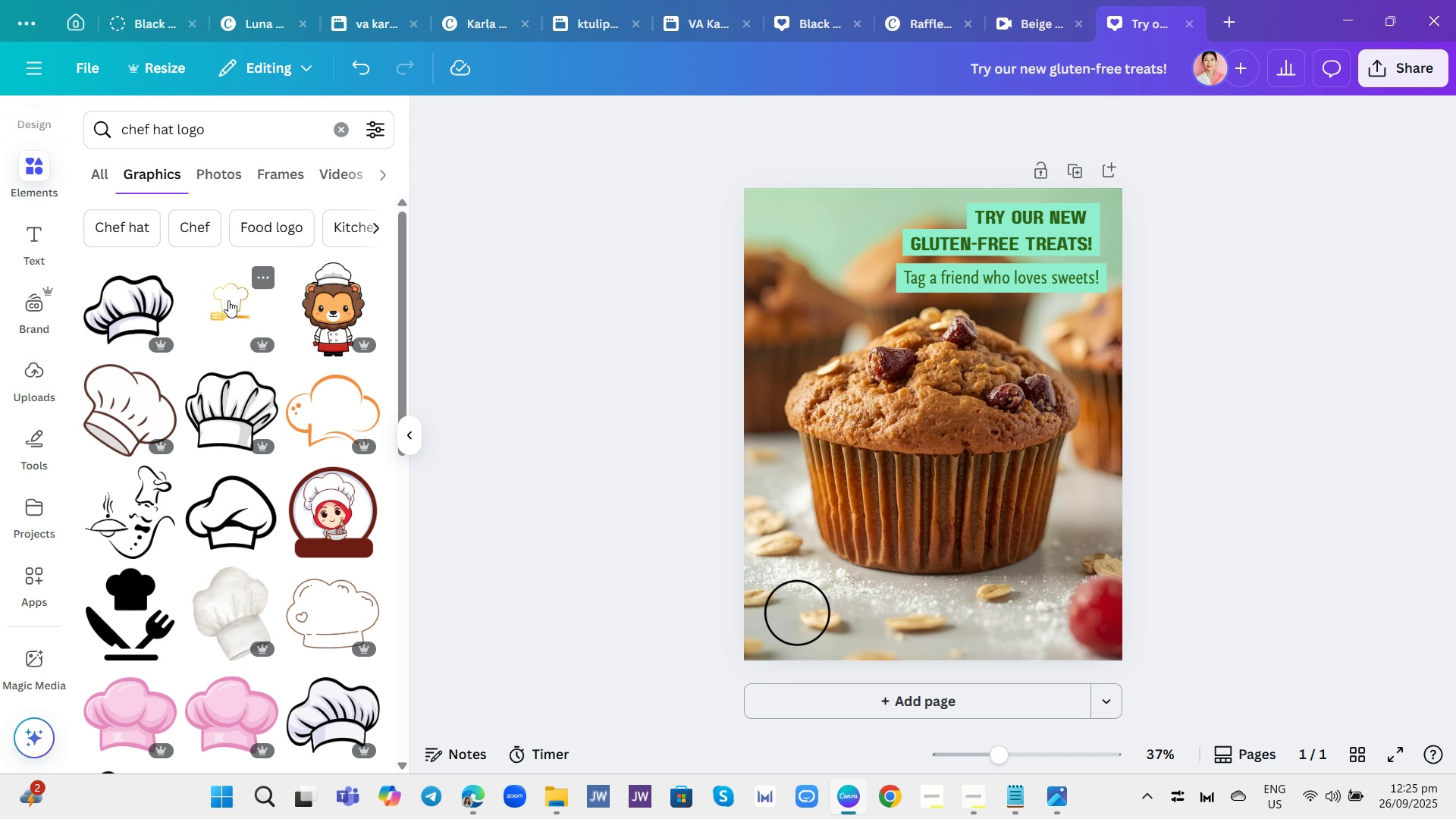 
mouse_move([237, 520])
 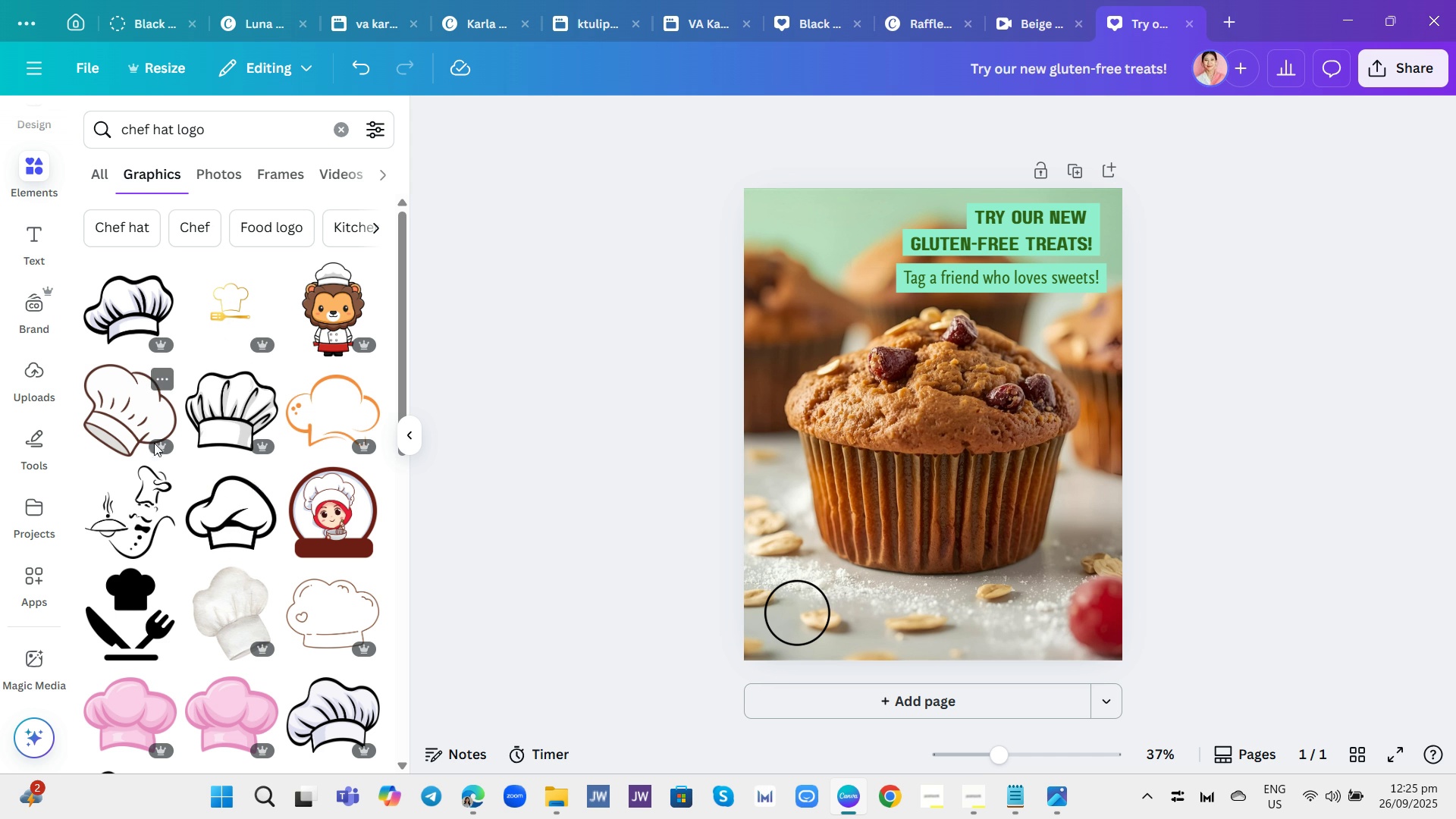 
mouse_move([168, 448])
 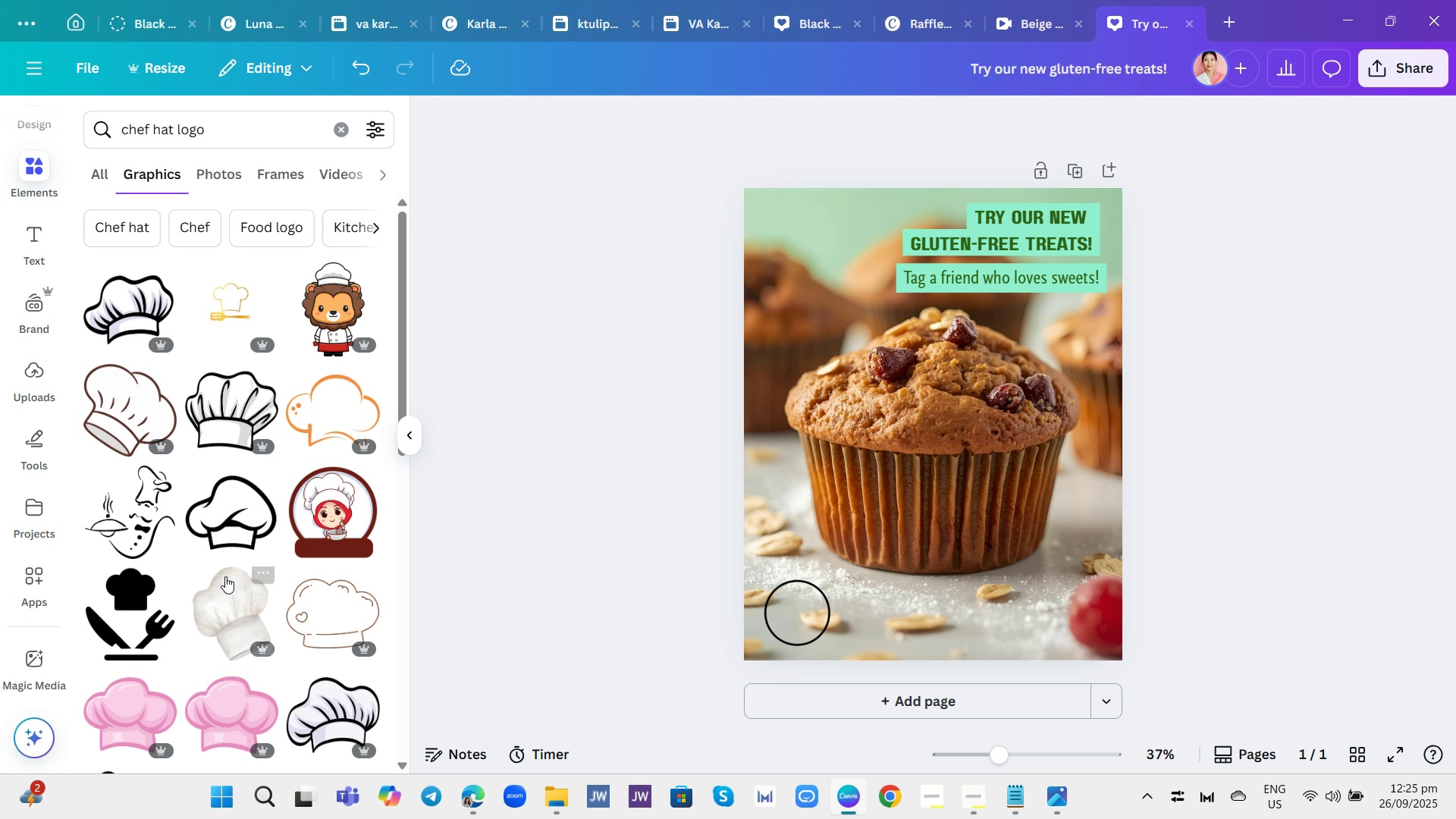 
scroll: coordinate [245, 554], scroll_direction: down, amount: 4.0
 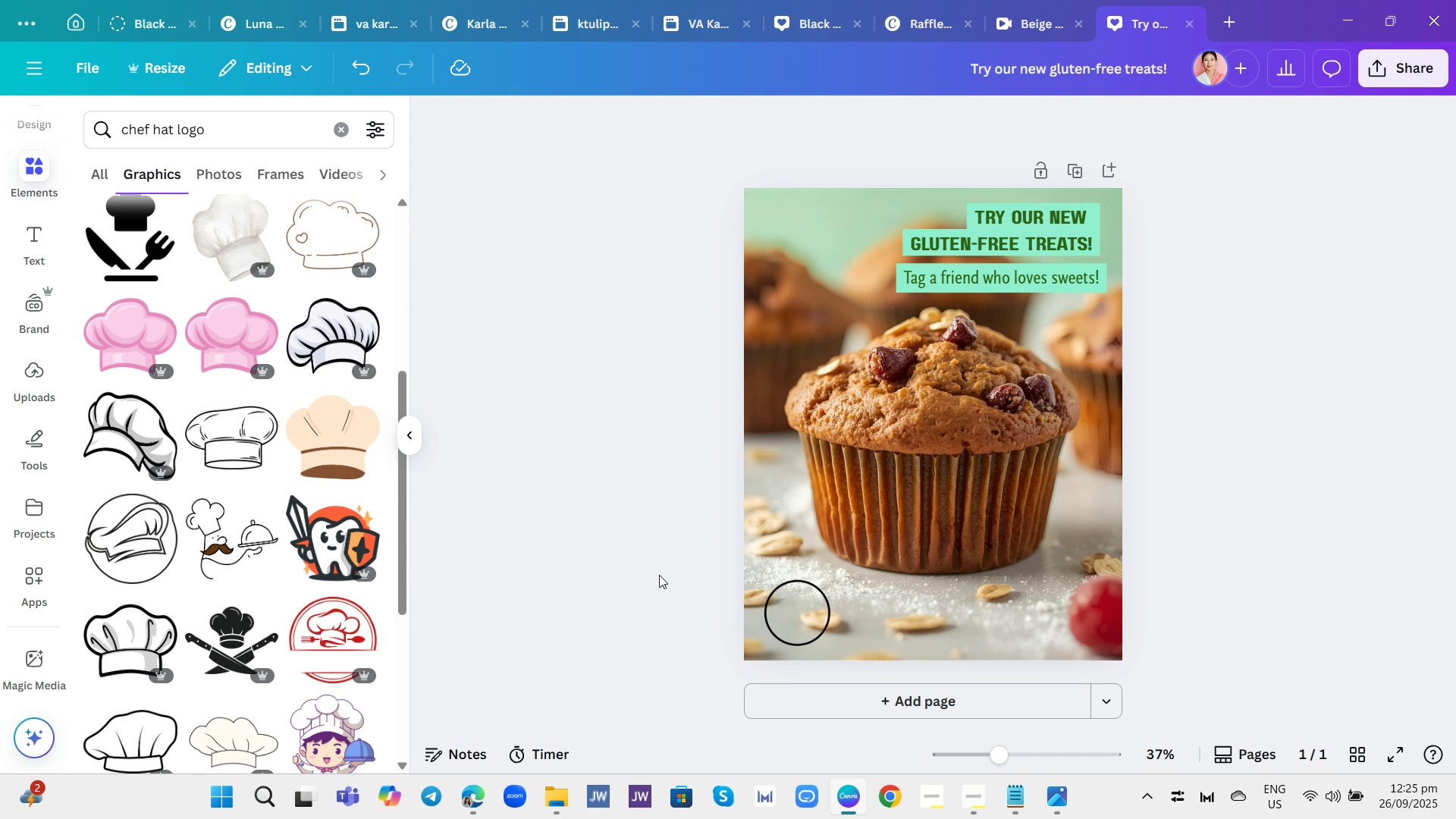 
wait(5.87)
 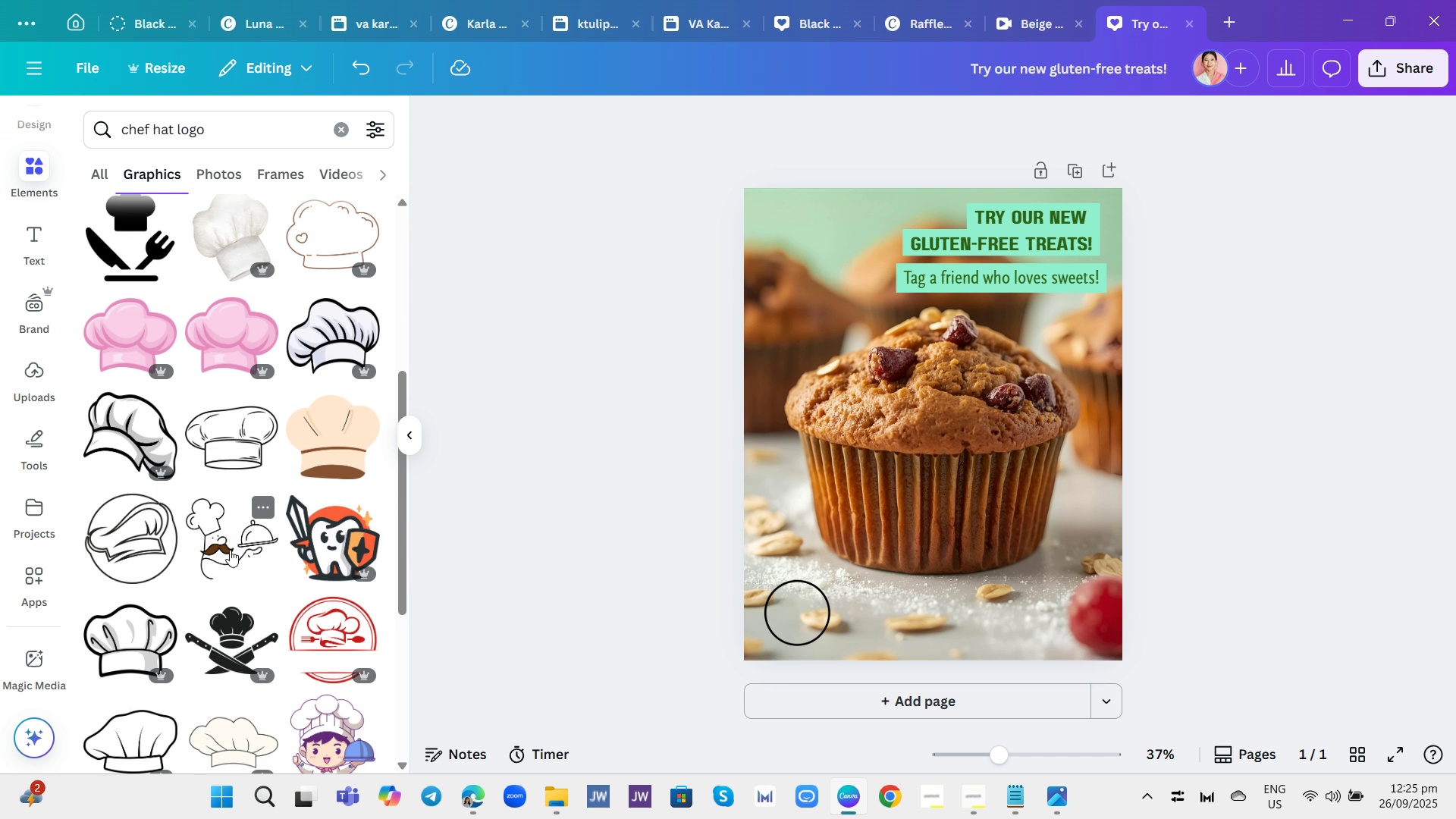 
double_click([816, 584])
 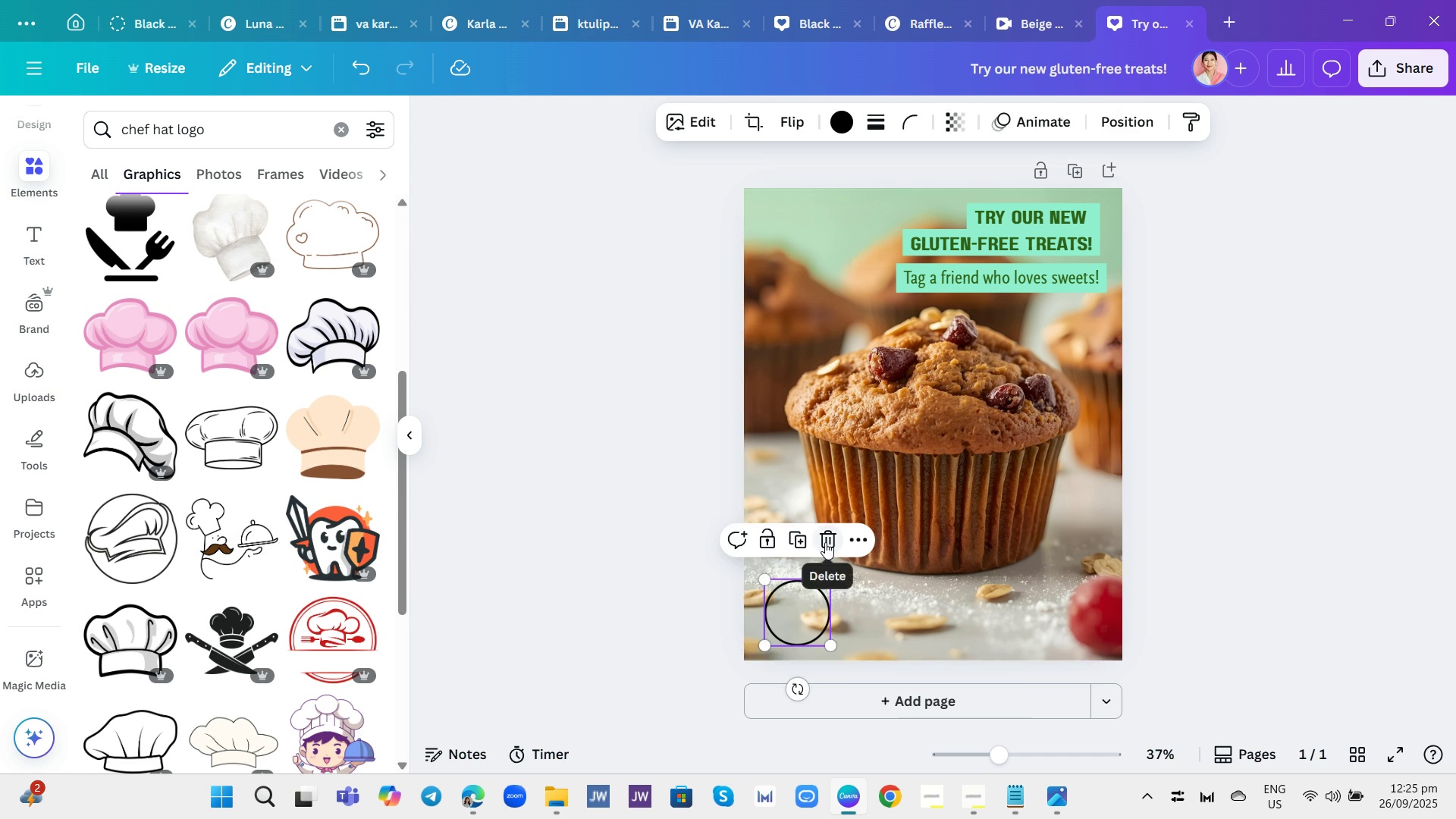 
left_click([825, 542])
 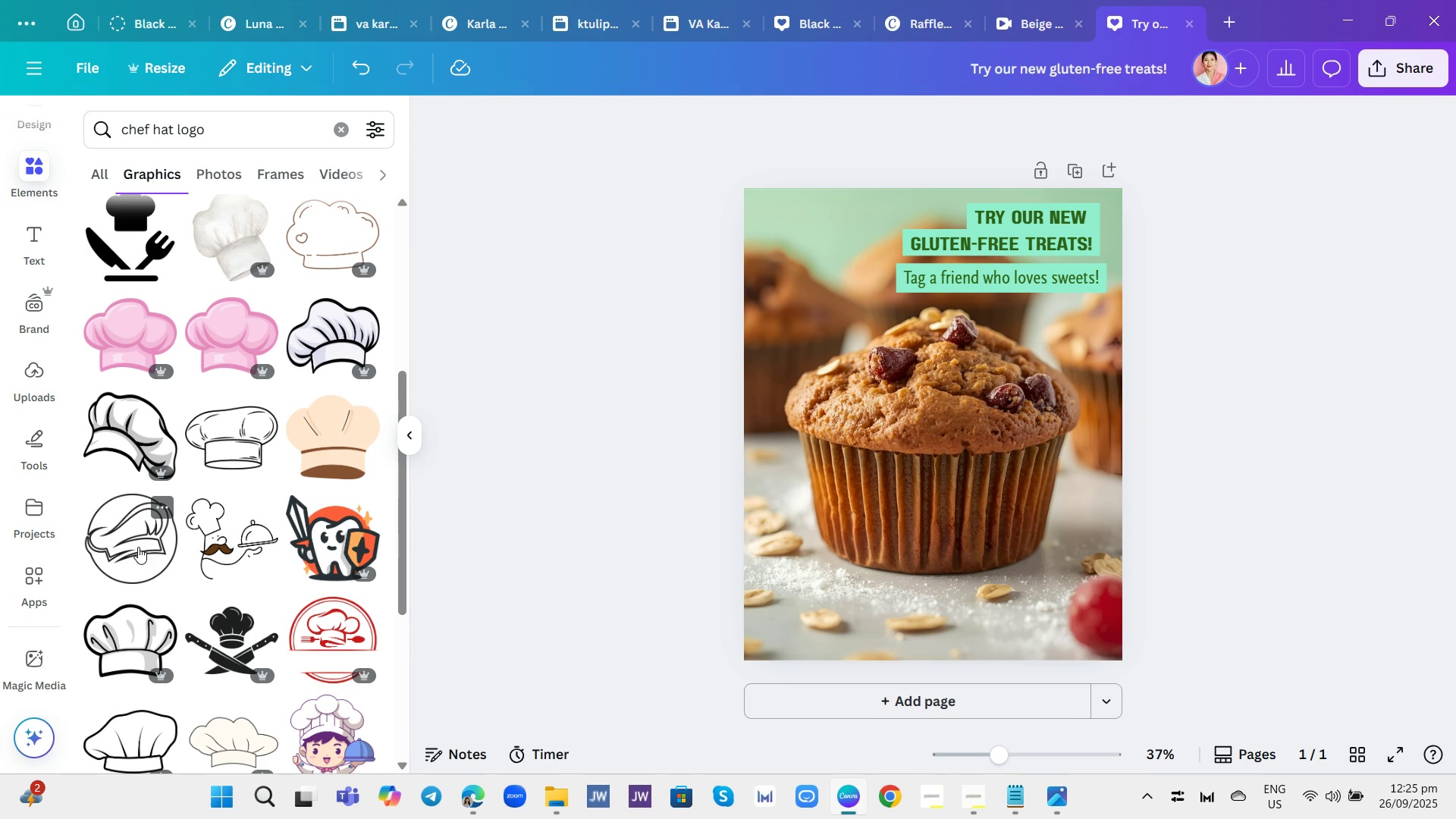 
left_click([138, 547])
 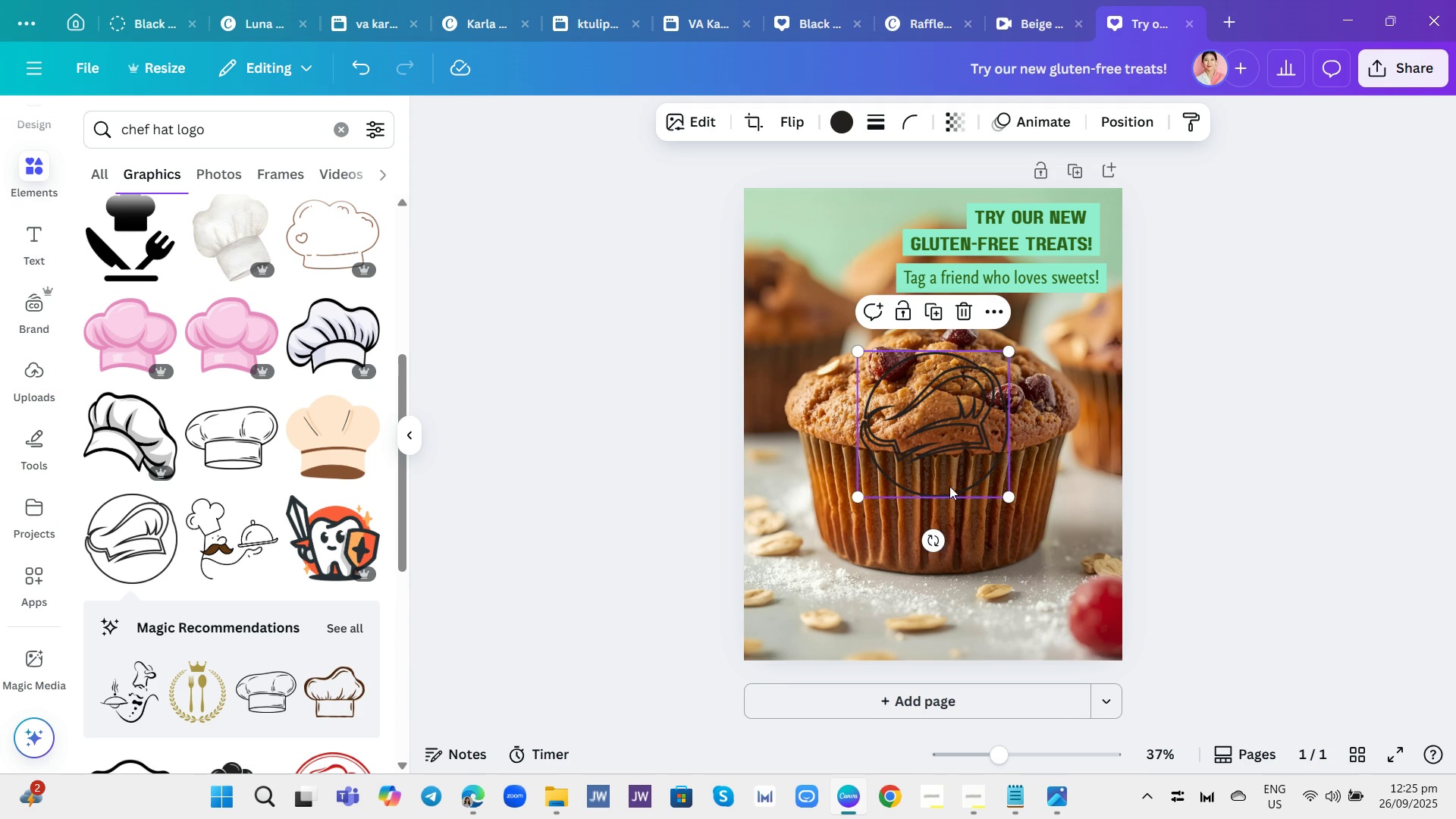 
left_click_drag(start_coordinate=[947, 453], to_coordinate=[848, 599])
 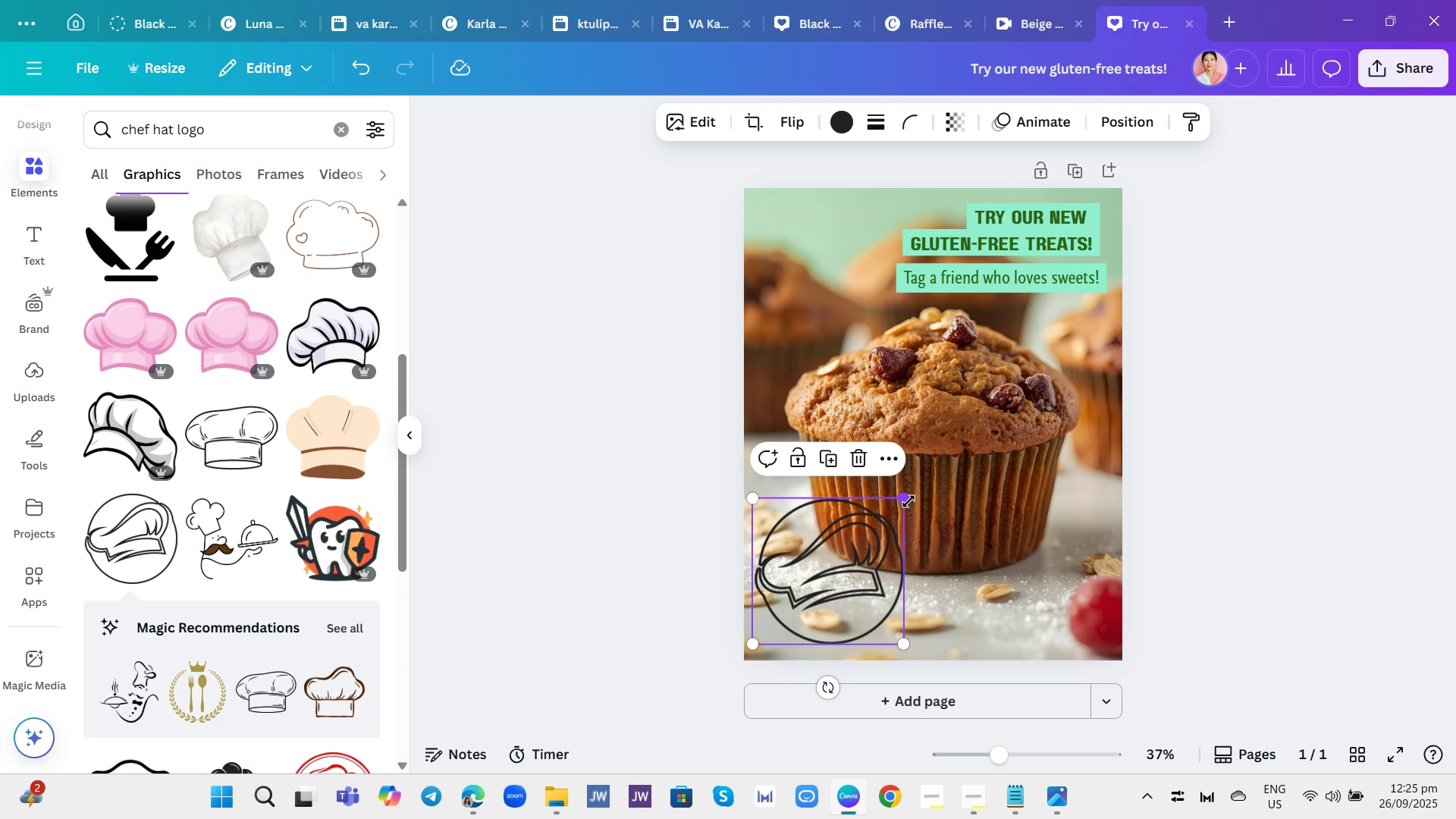 
left_click_drag(start_coordinate=[905, 500], to_coordinate=[842, 609])
 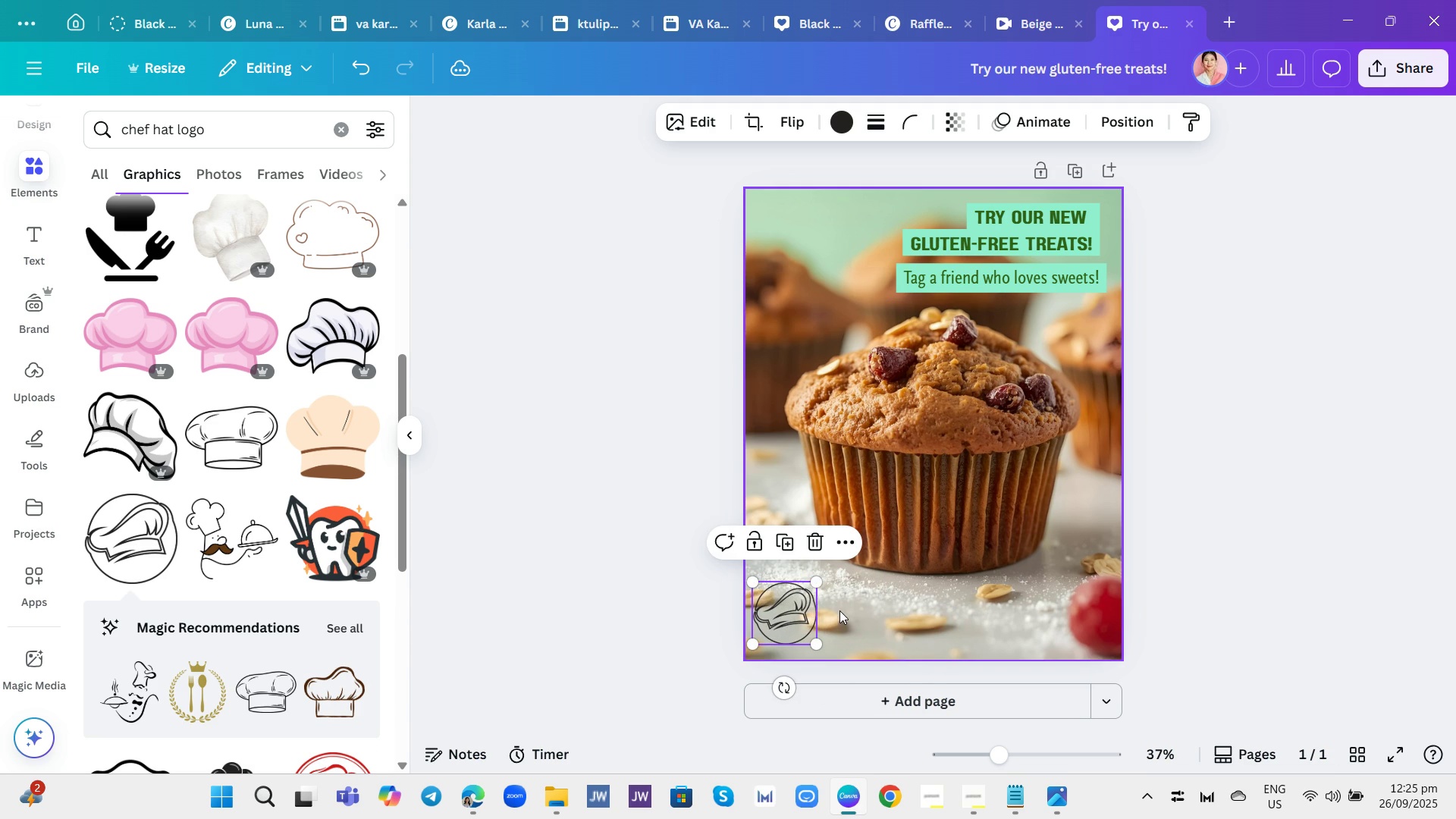 
double_click([841, 610])
 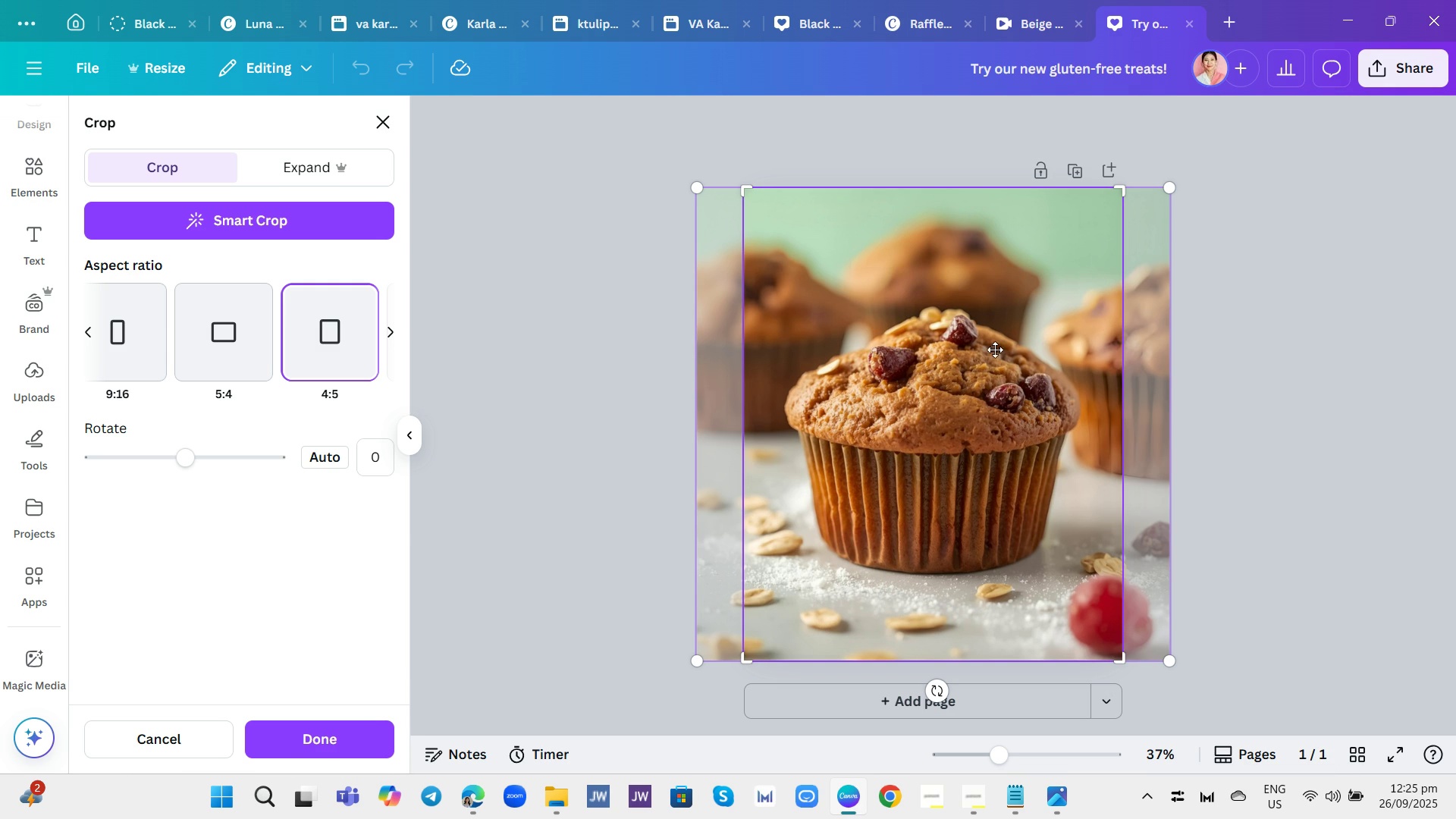 
left_click([1227, 309])
 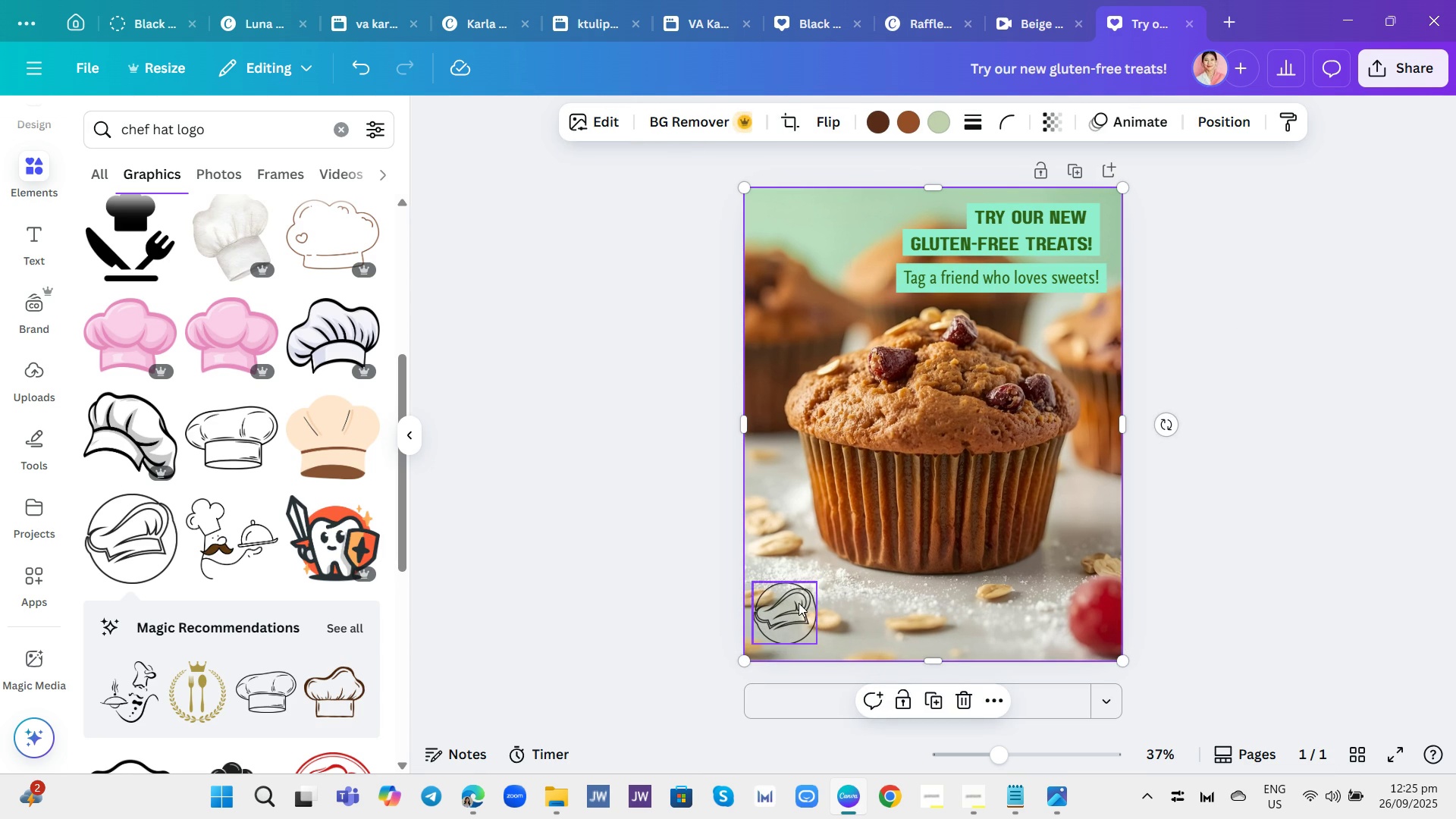 
left_click([796, 607])
 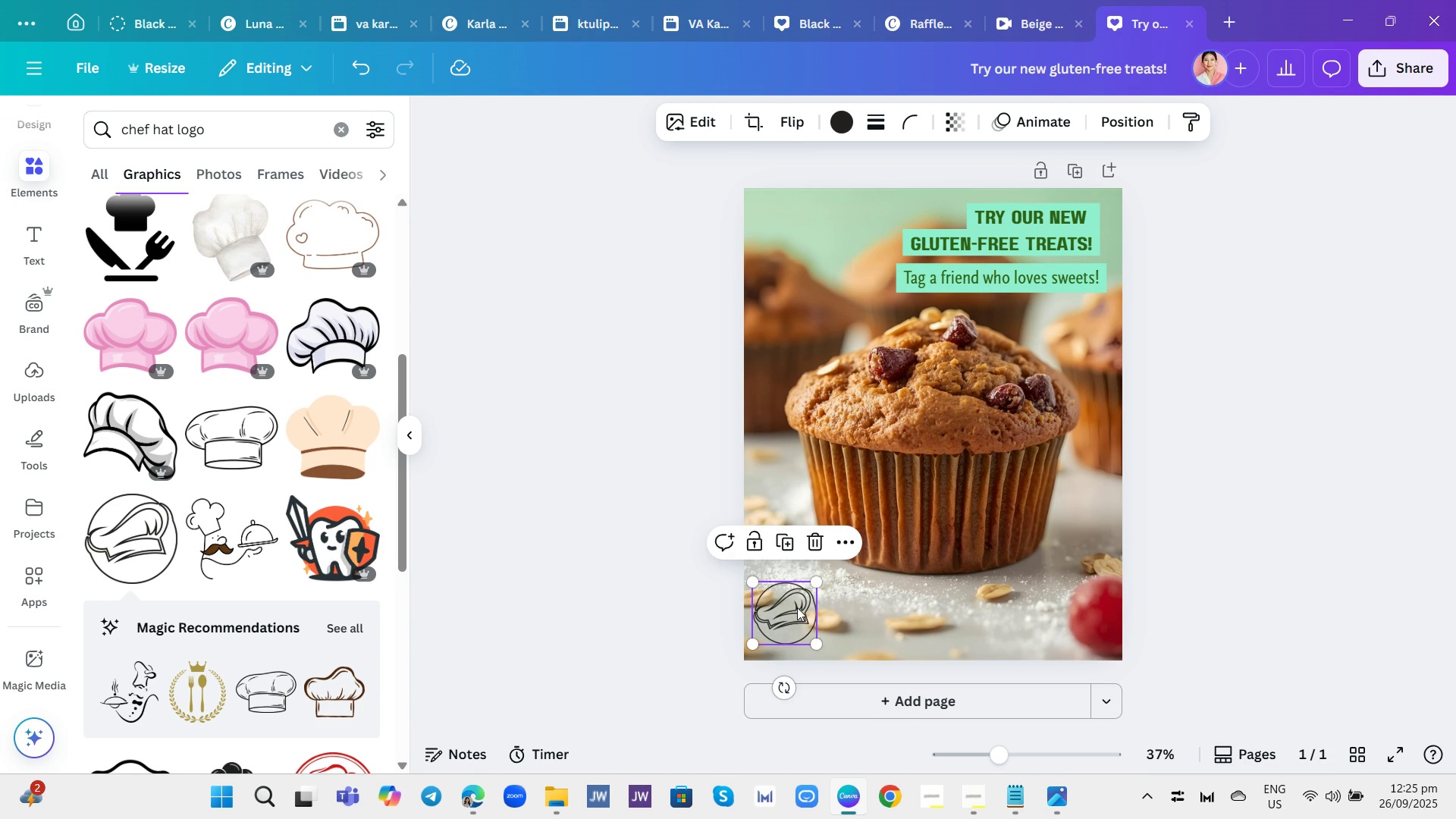 
left_click_drag(start_coordinate=[796, 607], to_coordinate=[821, 600])
 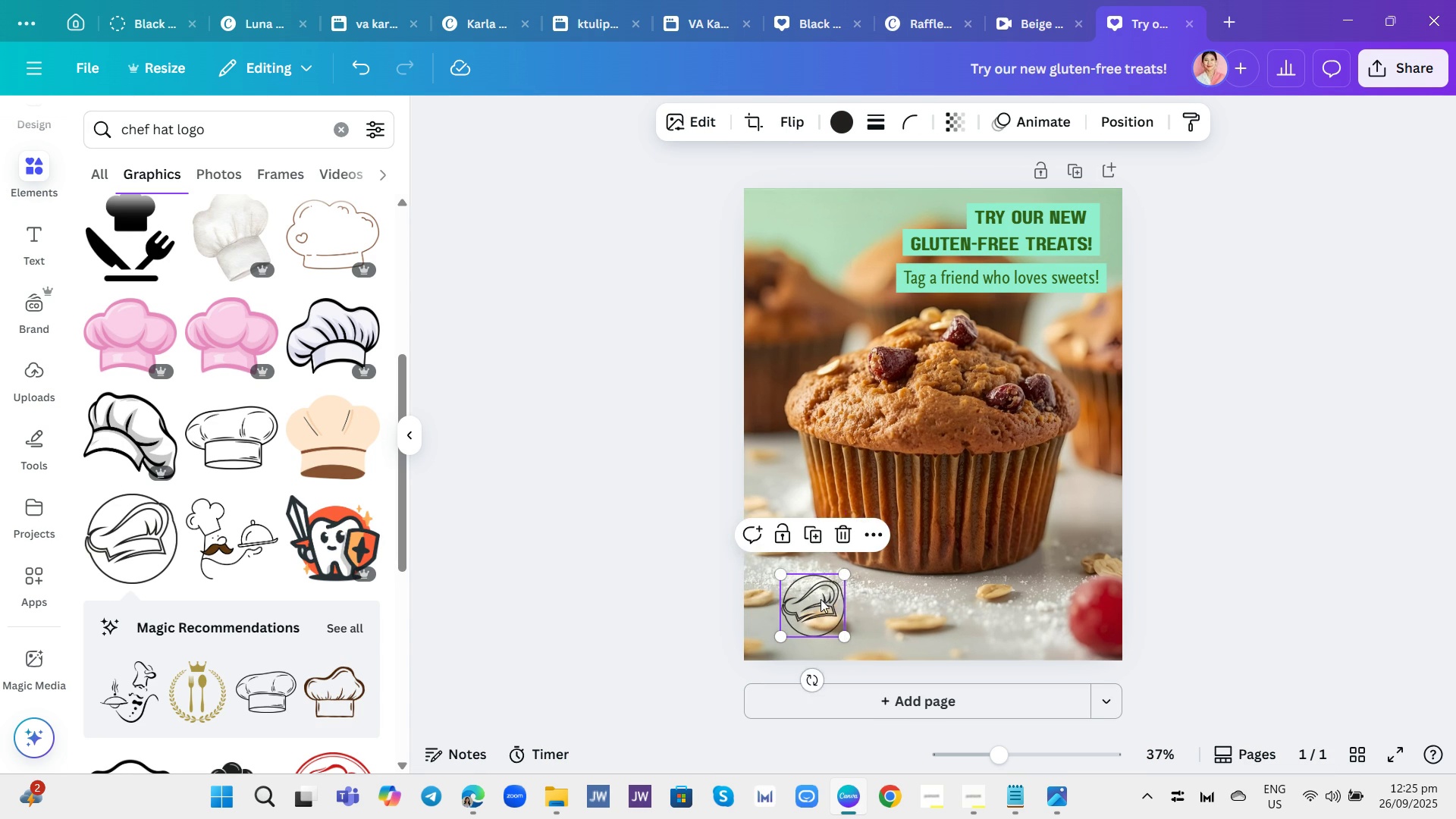 
left_click_drag(start_coordinate=[822, 599], to_coordinate=[801, 601])
 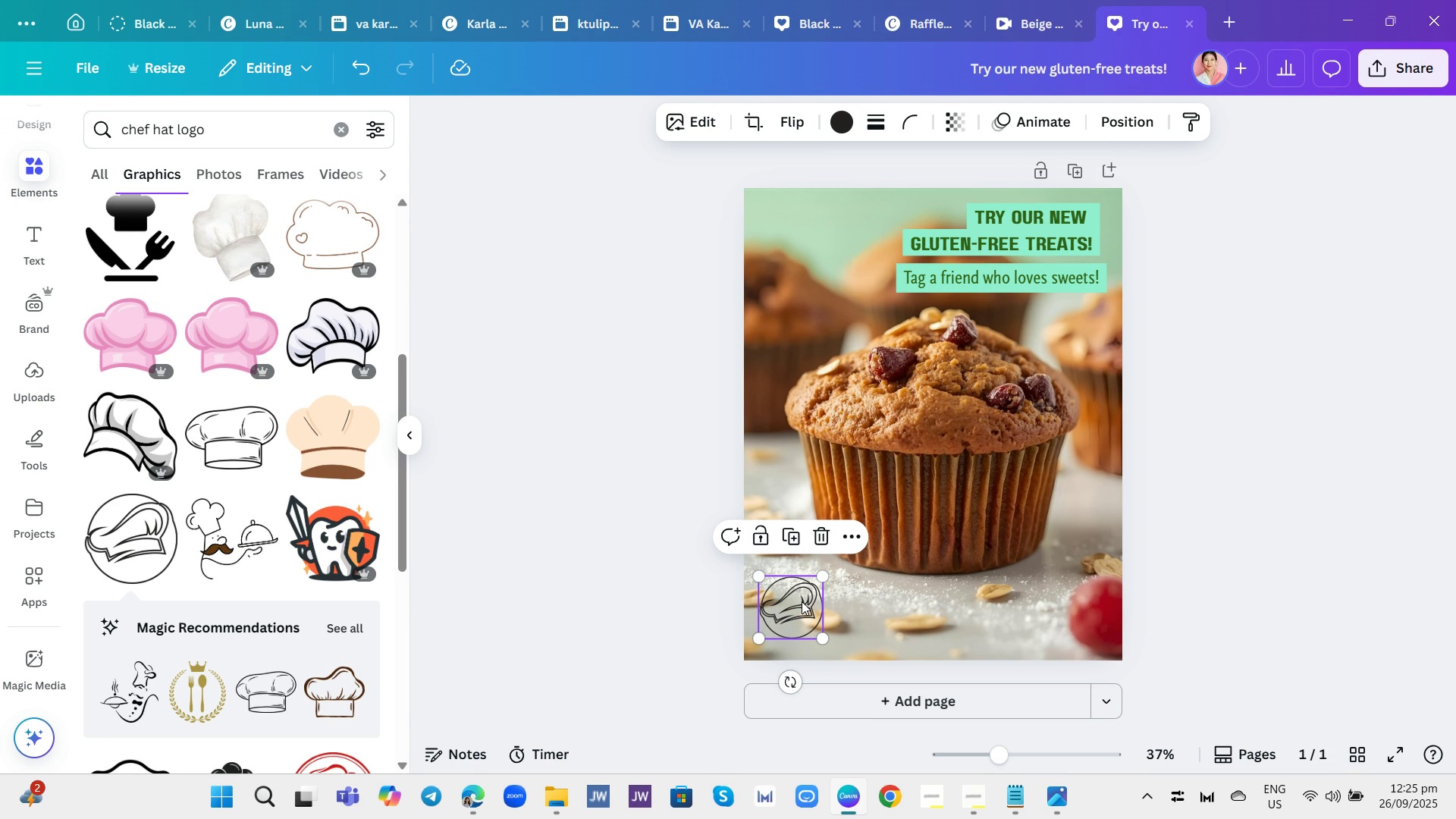 
left_click([801, 601])
 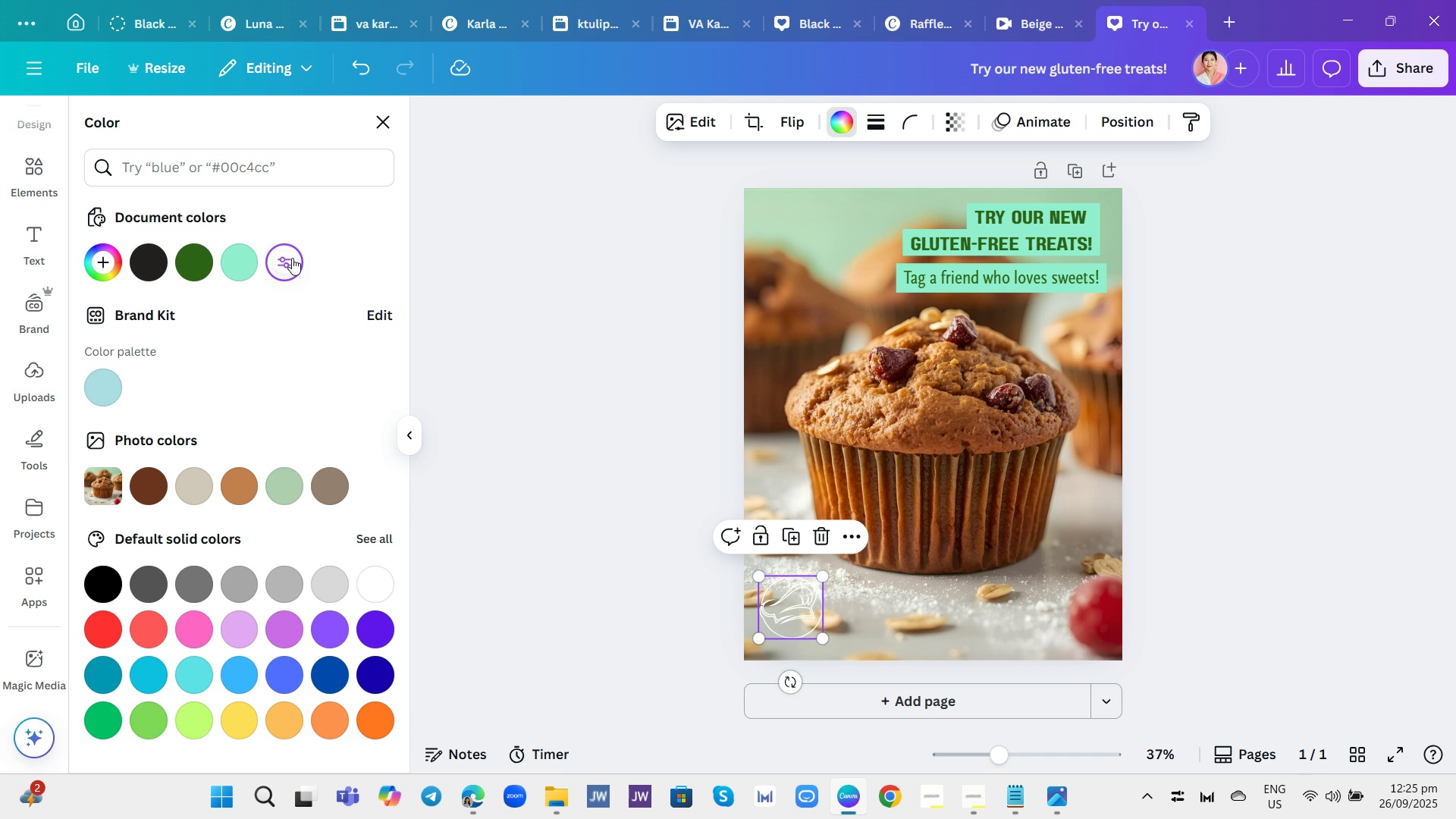 
wait(9.89)
 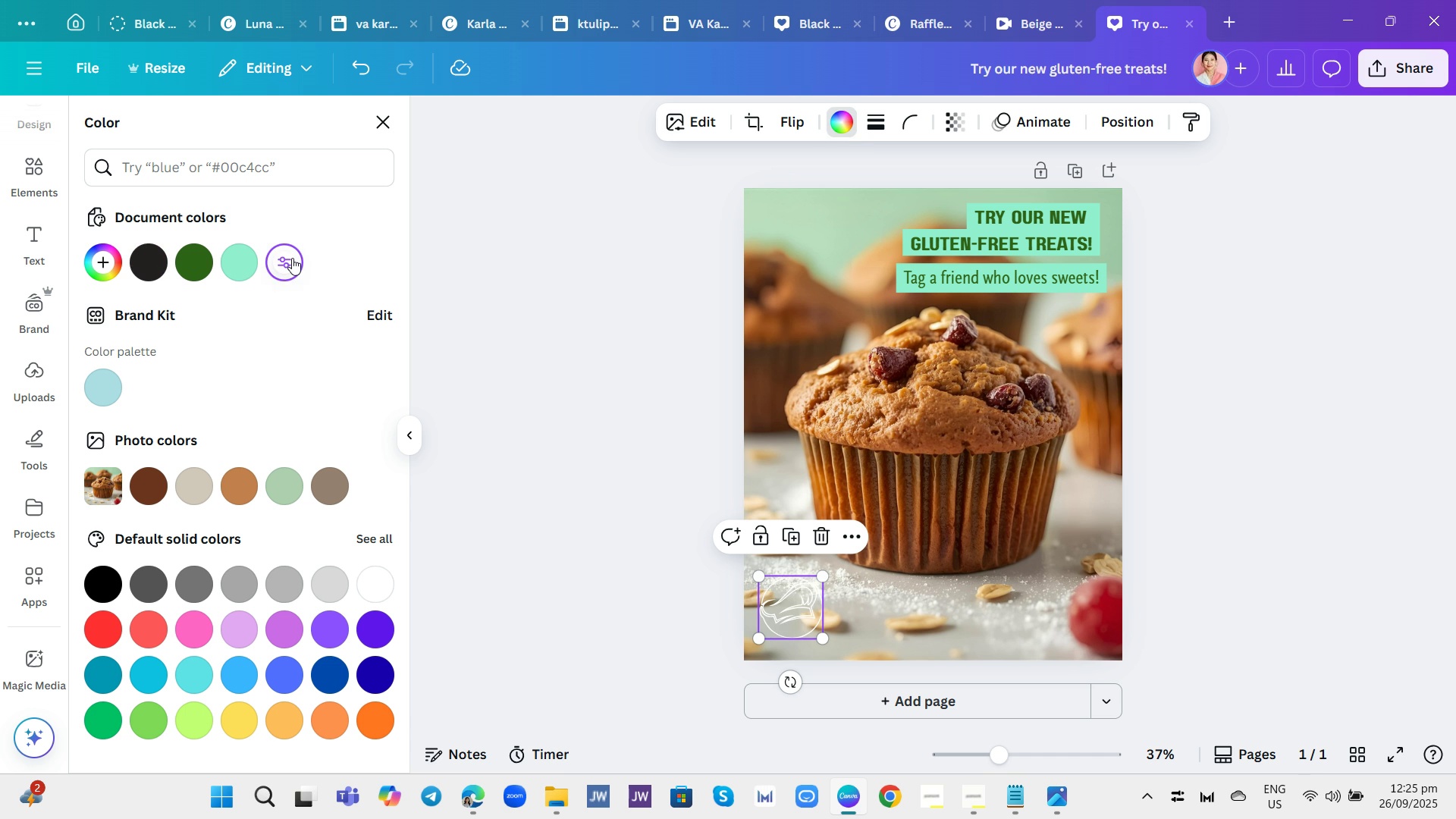 
left_click([610, 349])
 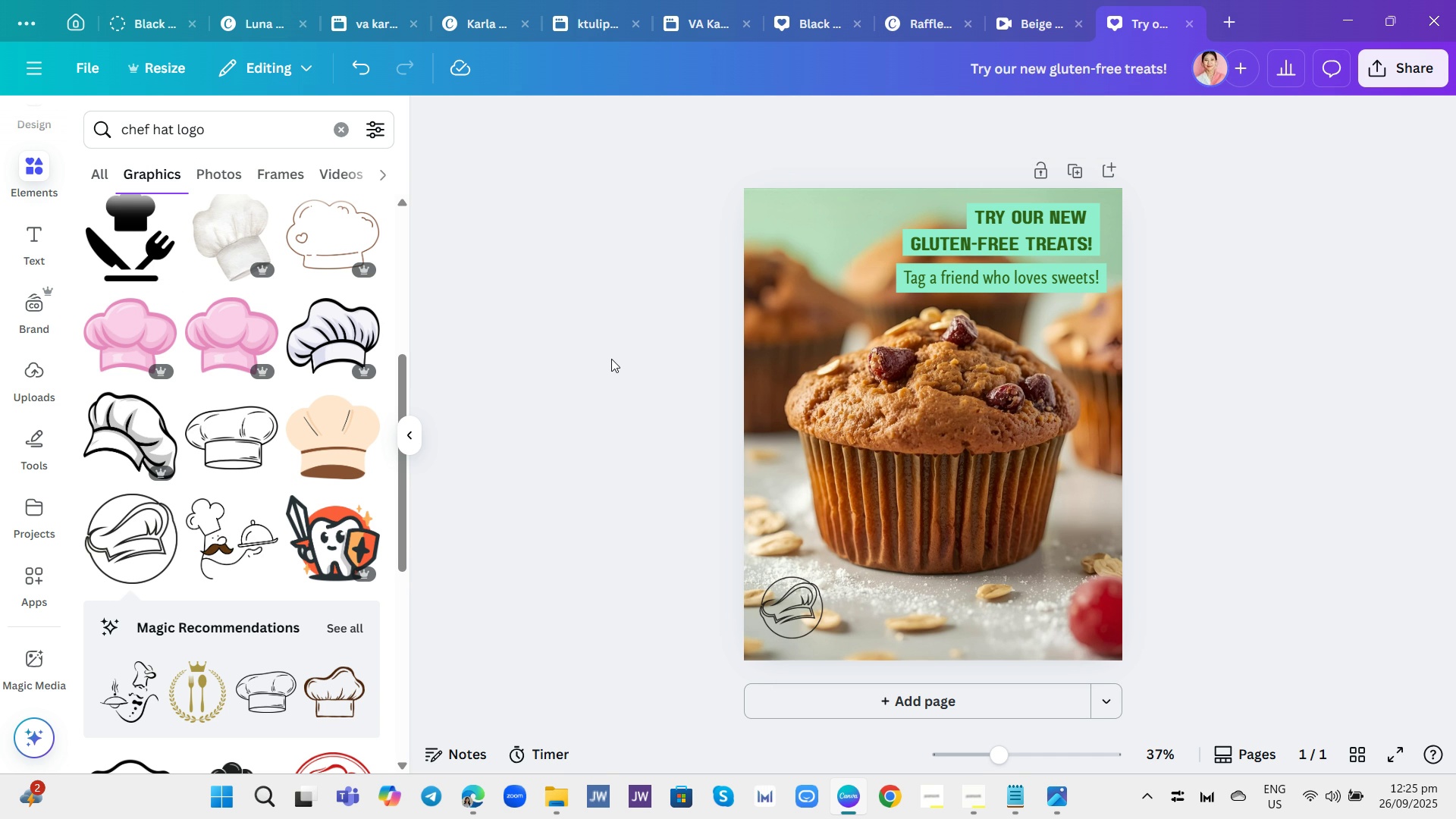 
wait(14.98)
 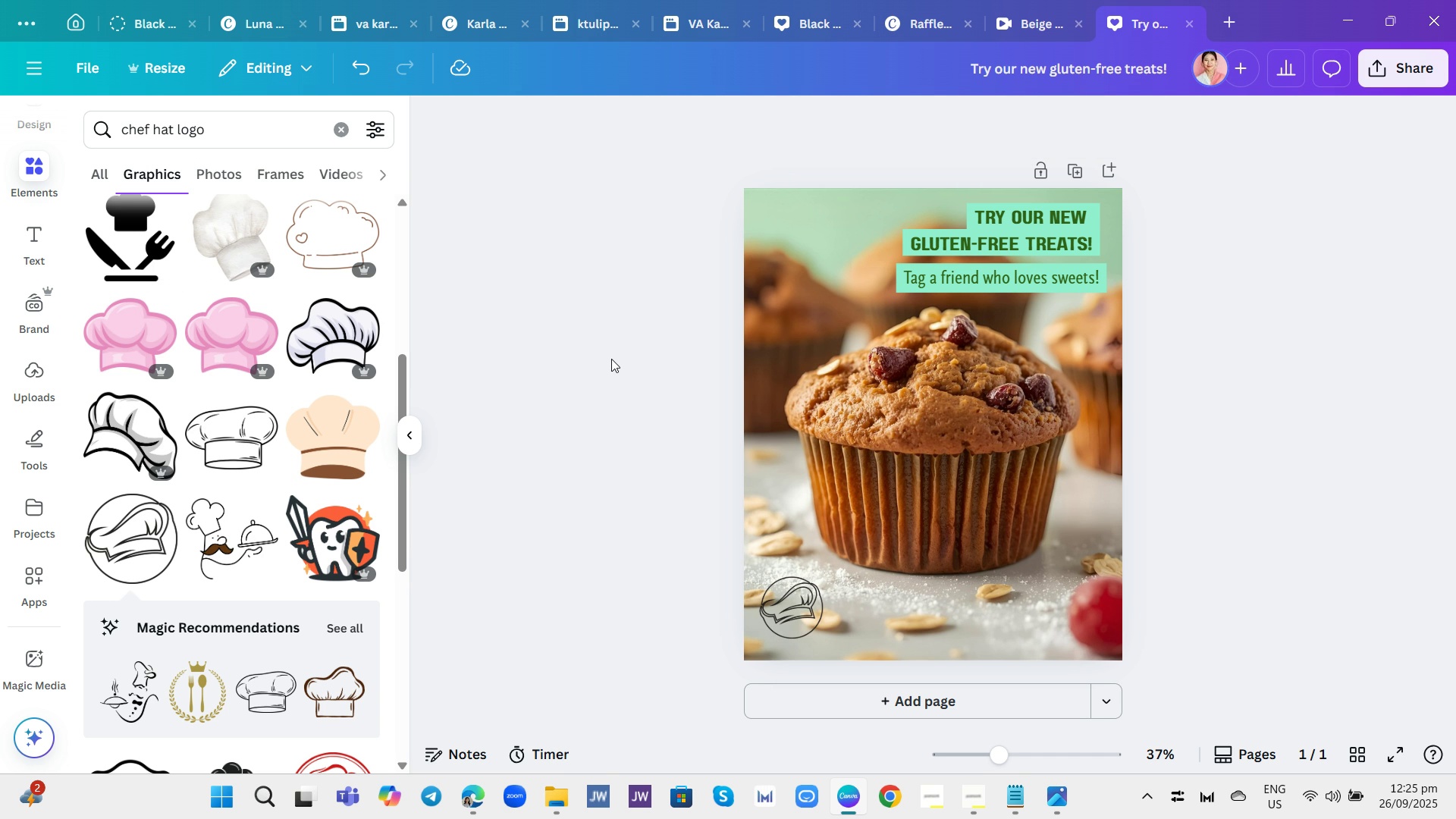 
mouse_move([431, 397])
 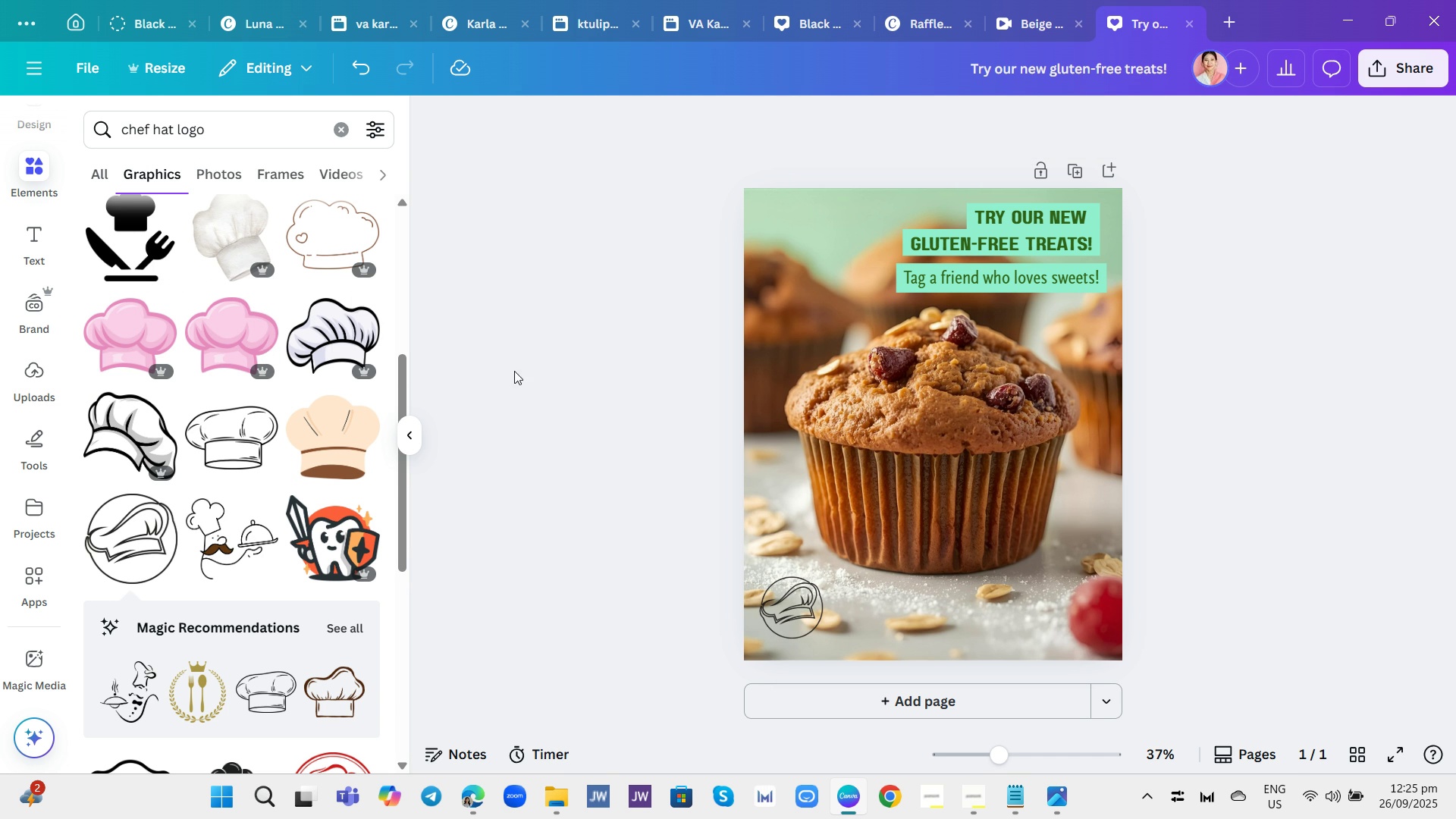 
left_click([515, 370])
 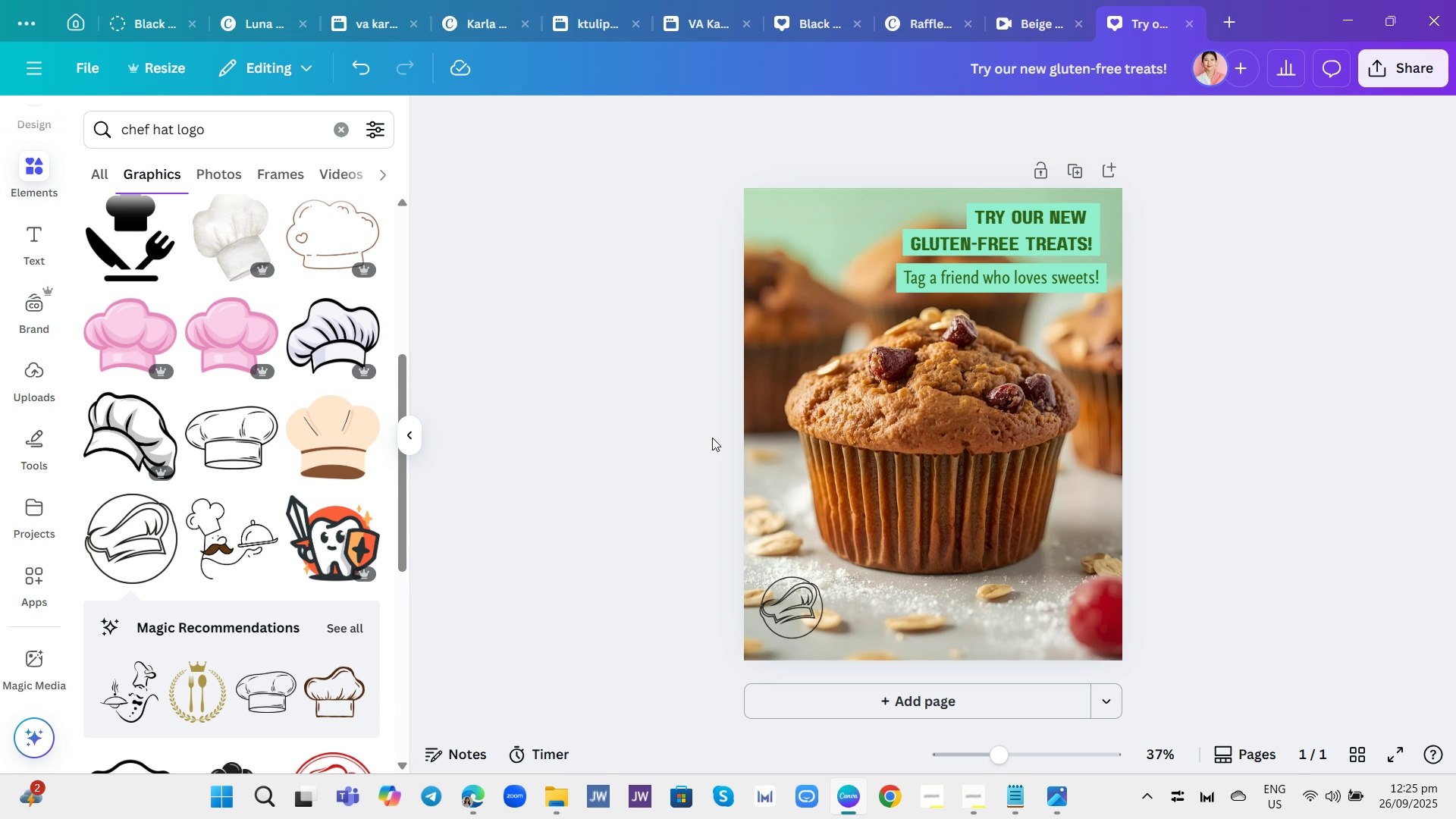 
scroll: coordinate [291, 477], scroll_direction: down, amount: 3.0
 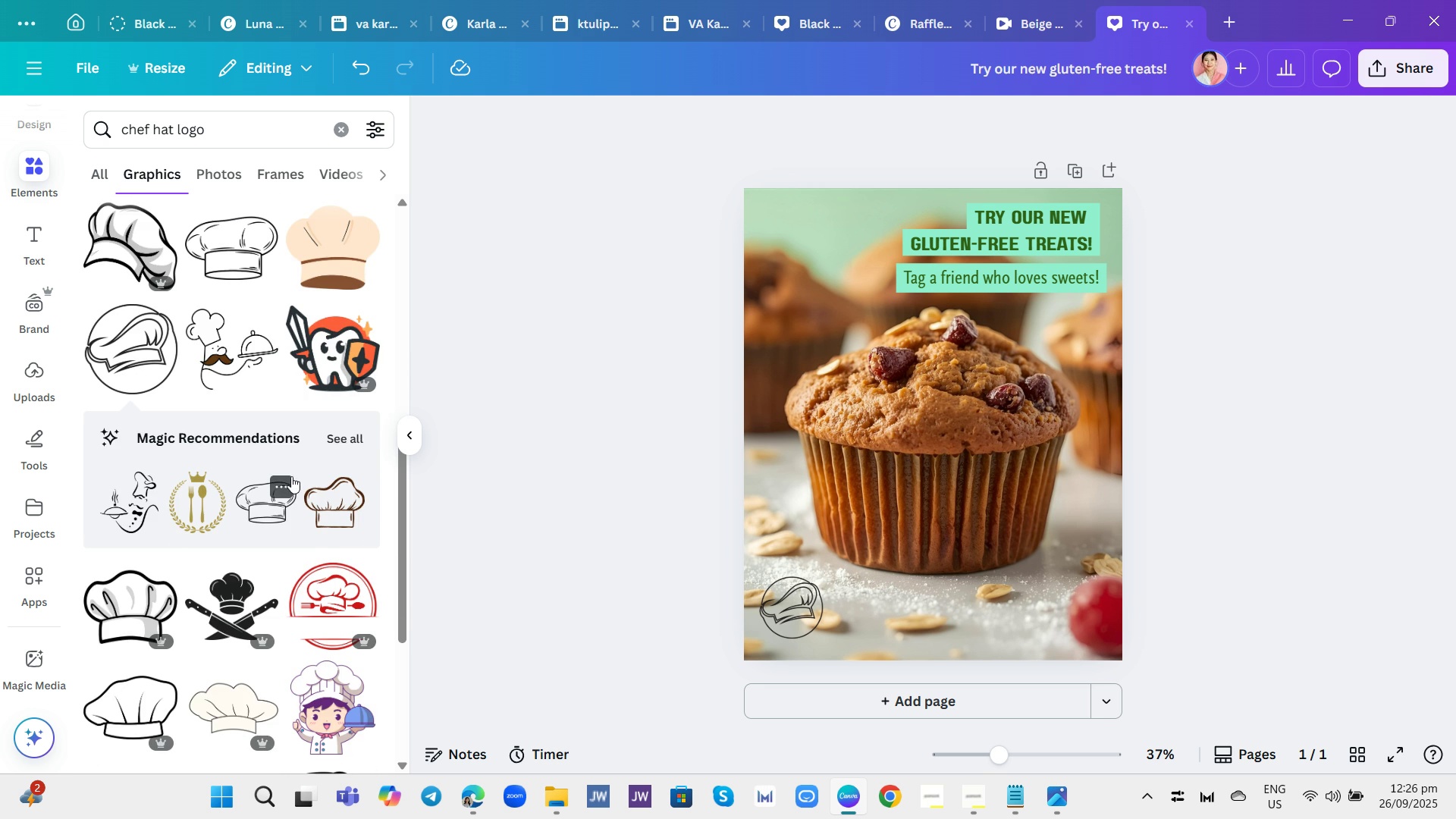 
scroll: coordinate [238, 397], scroll_direction: up, amount: 5.0
 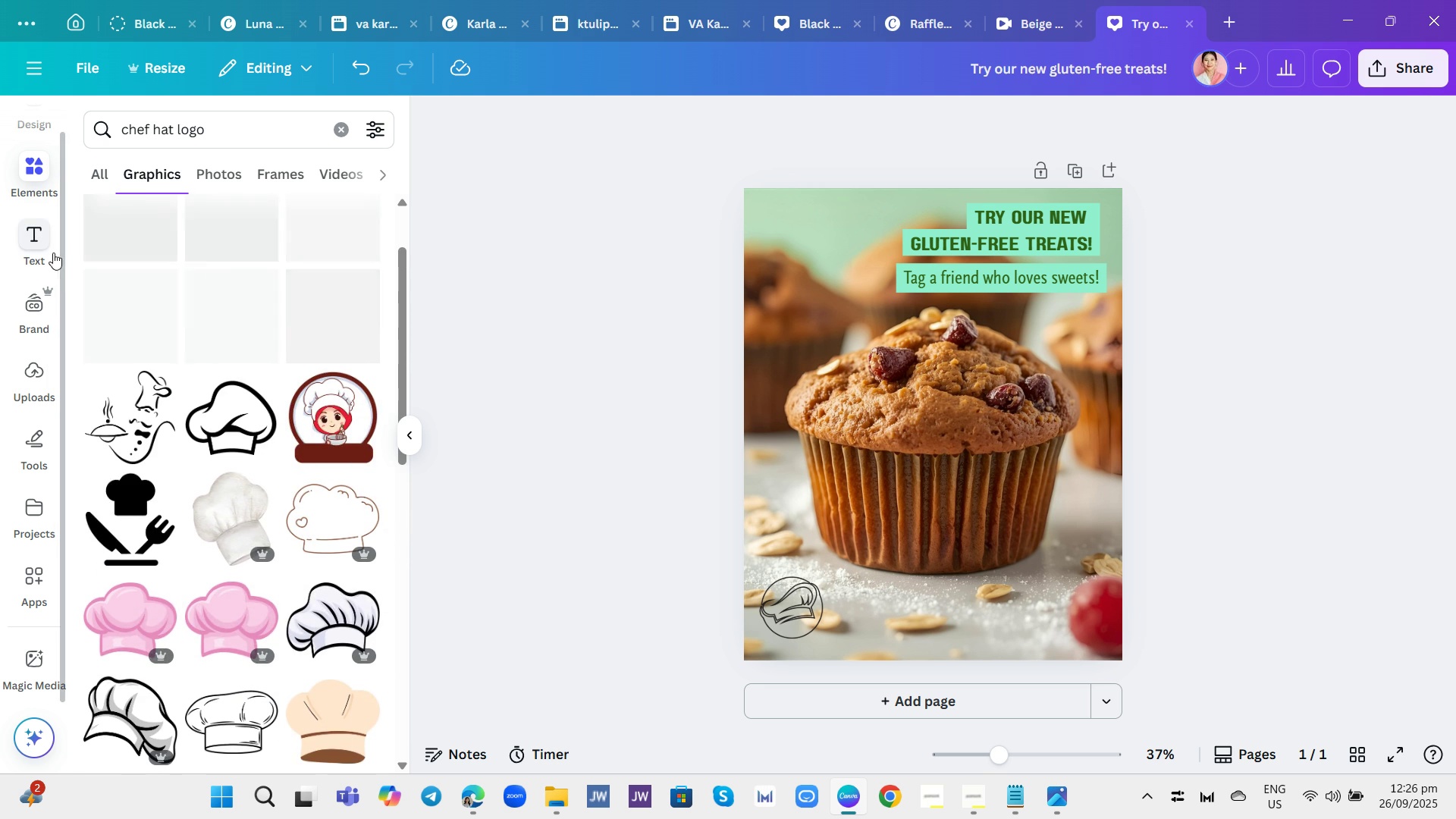 
mouse_move([55, 258])
 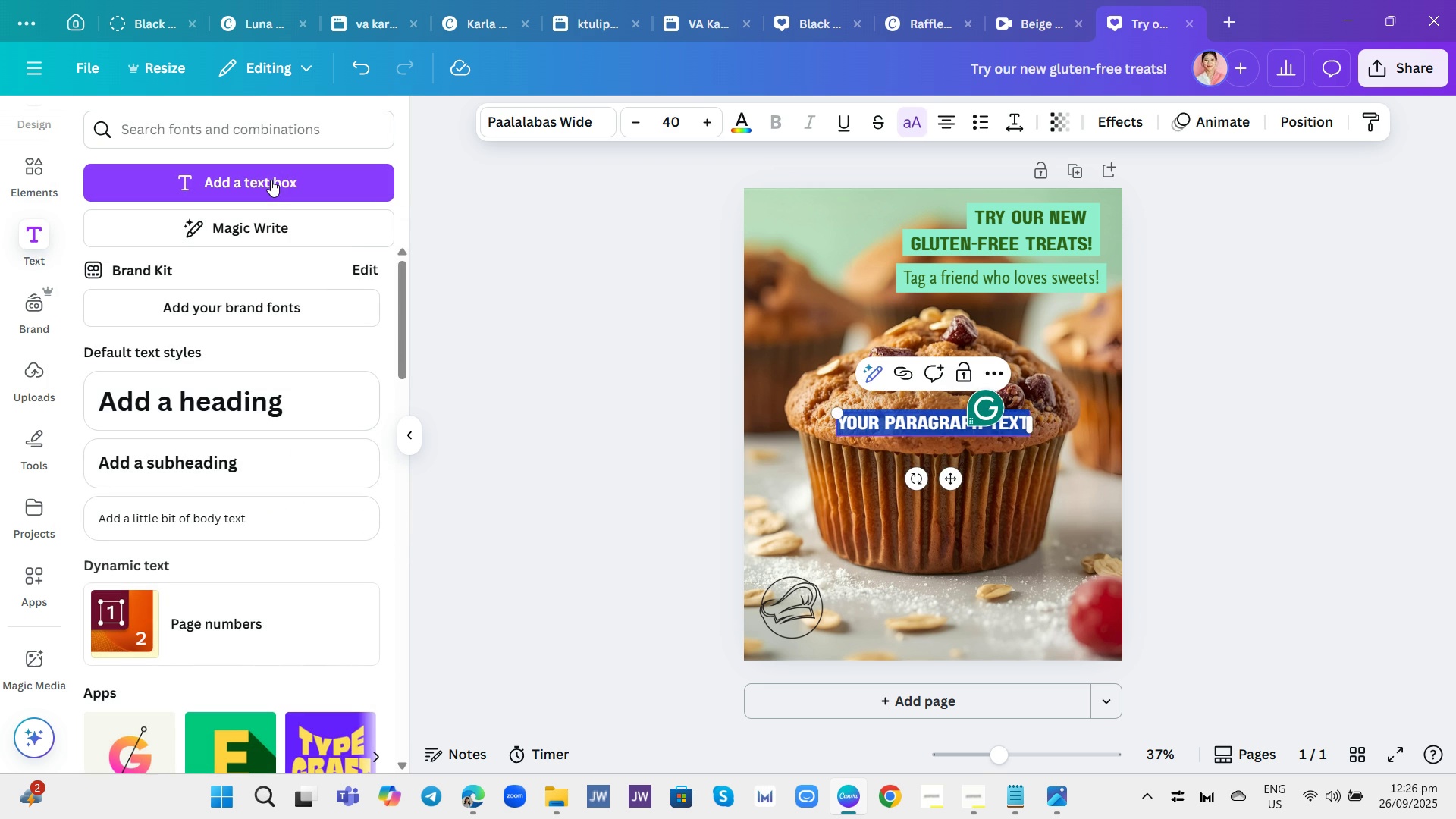 
type(pan)
 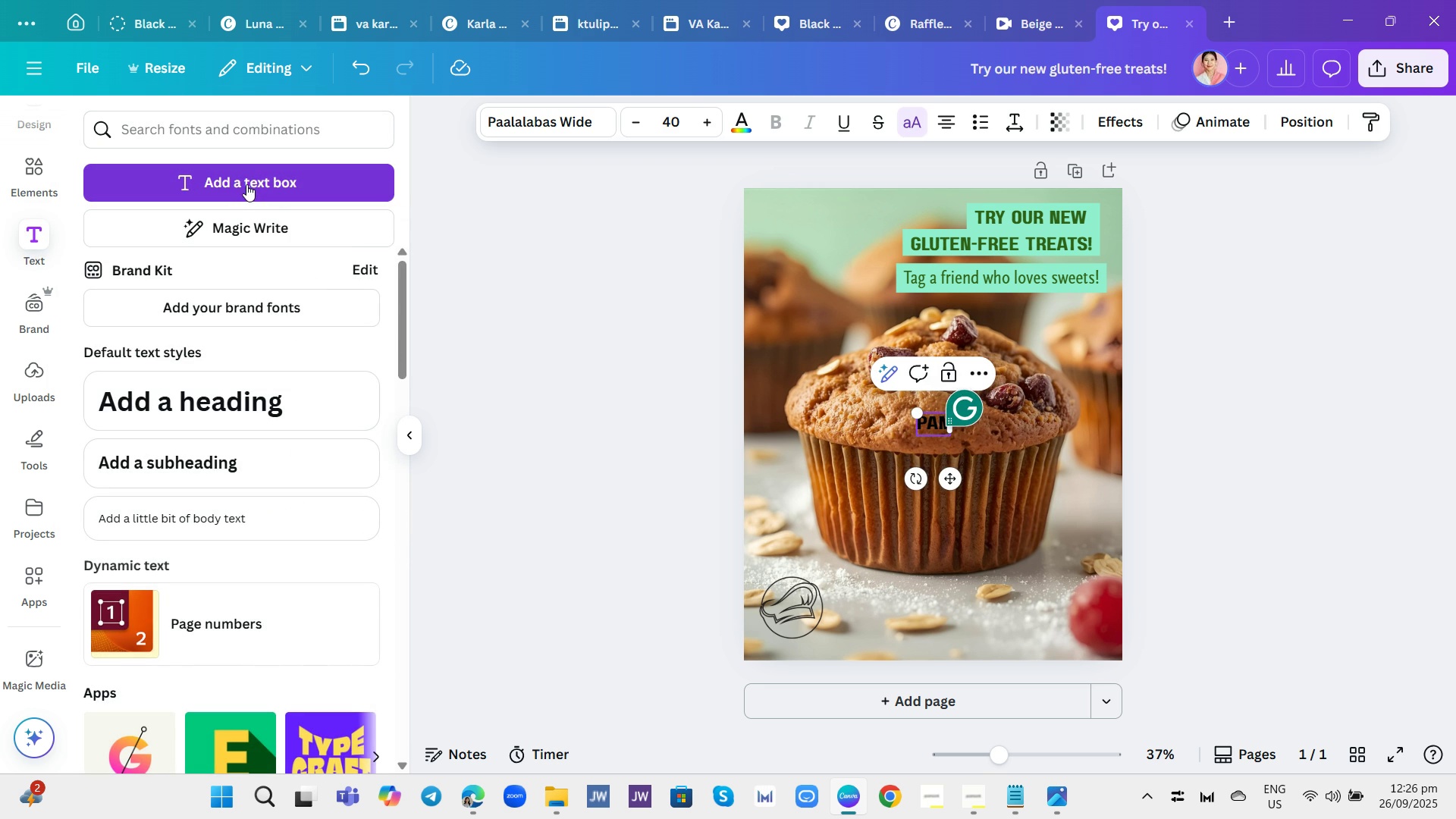 
left_click([507, 124])
 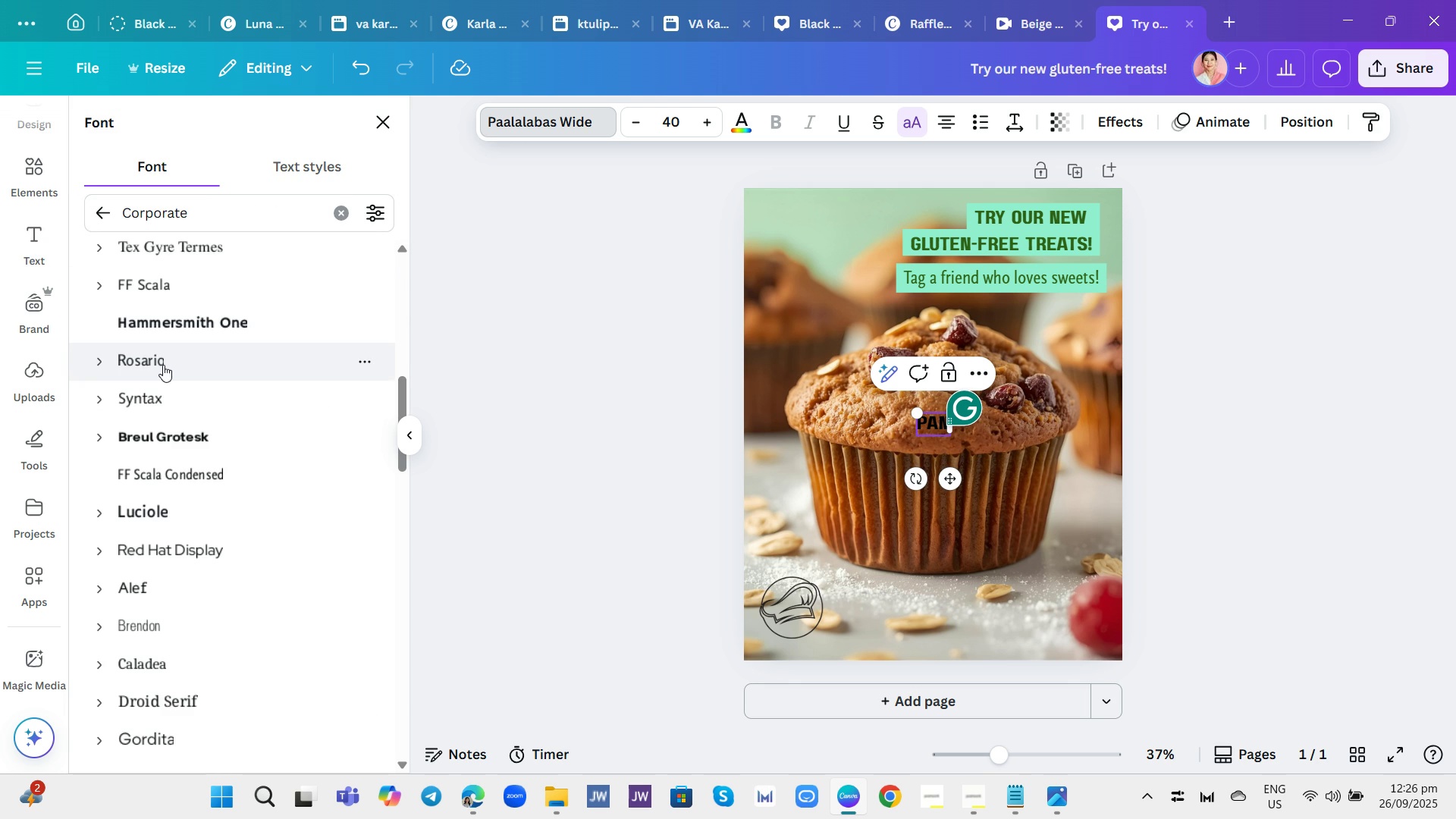 
left_click([162, 365])
 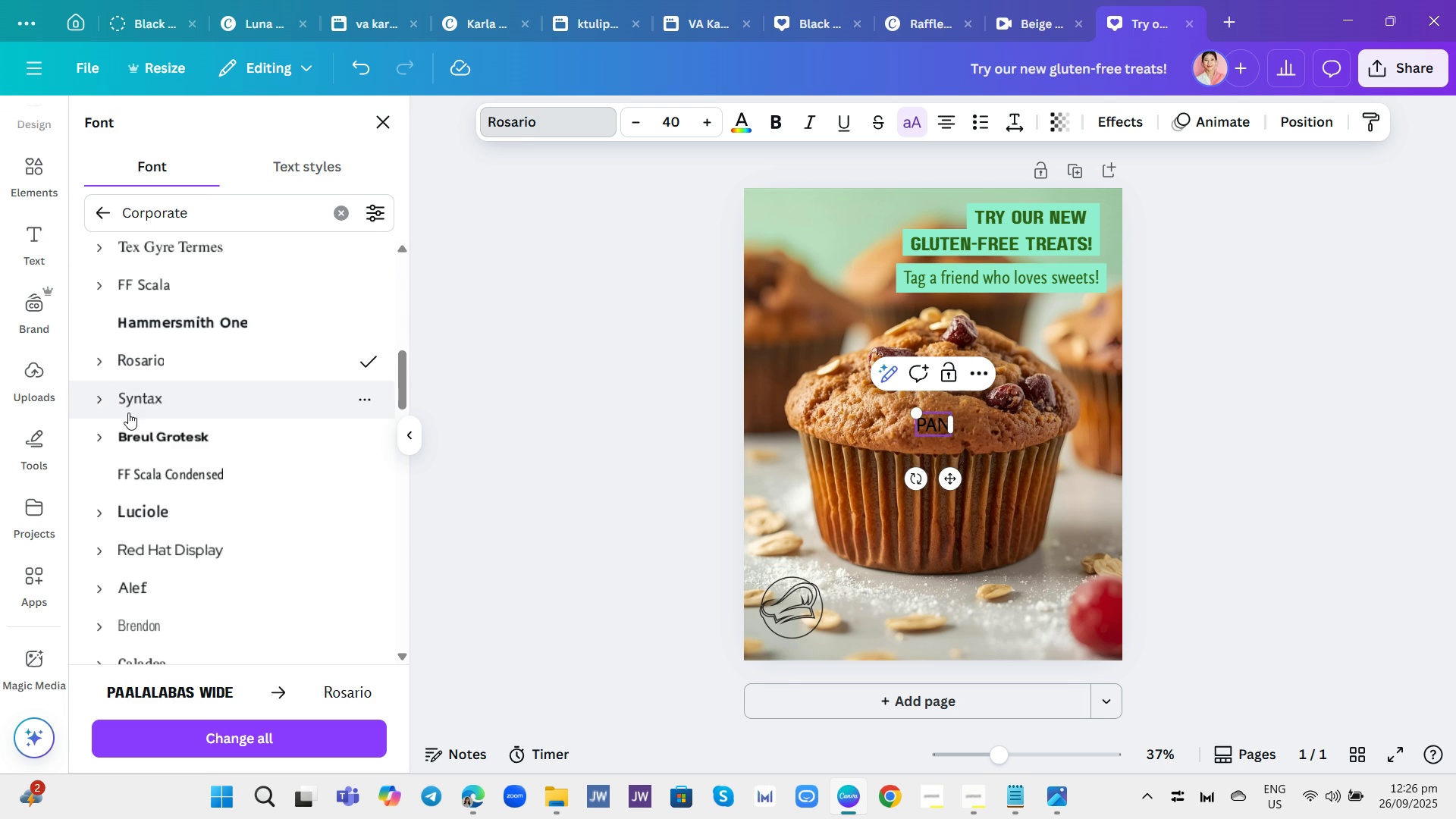 
left_click([141, 400])
 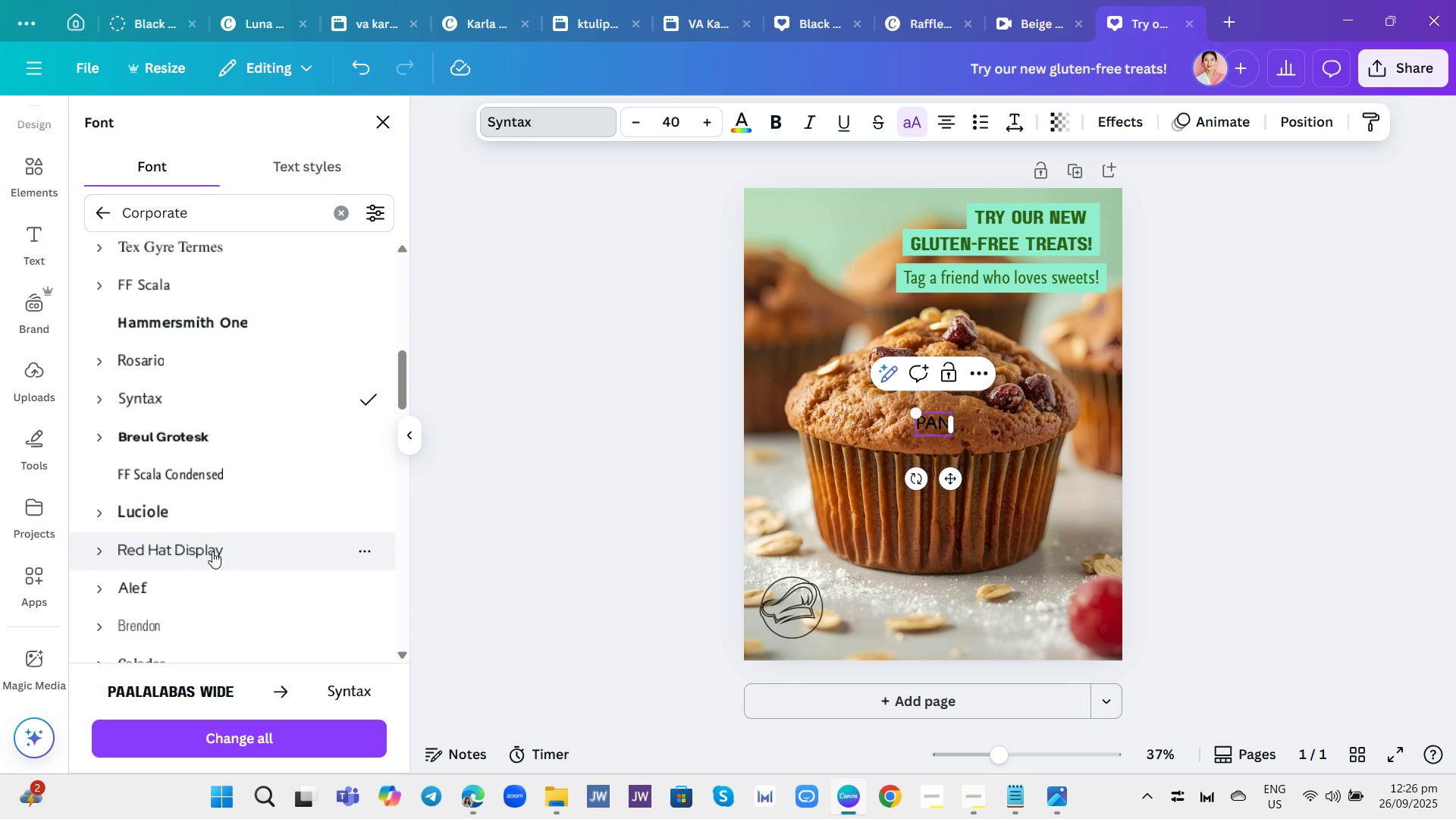 
left_click([209, 581])
 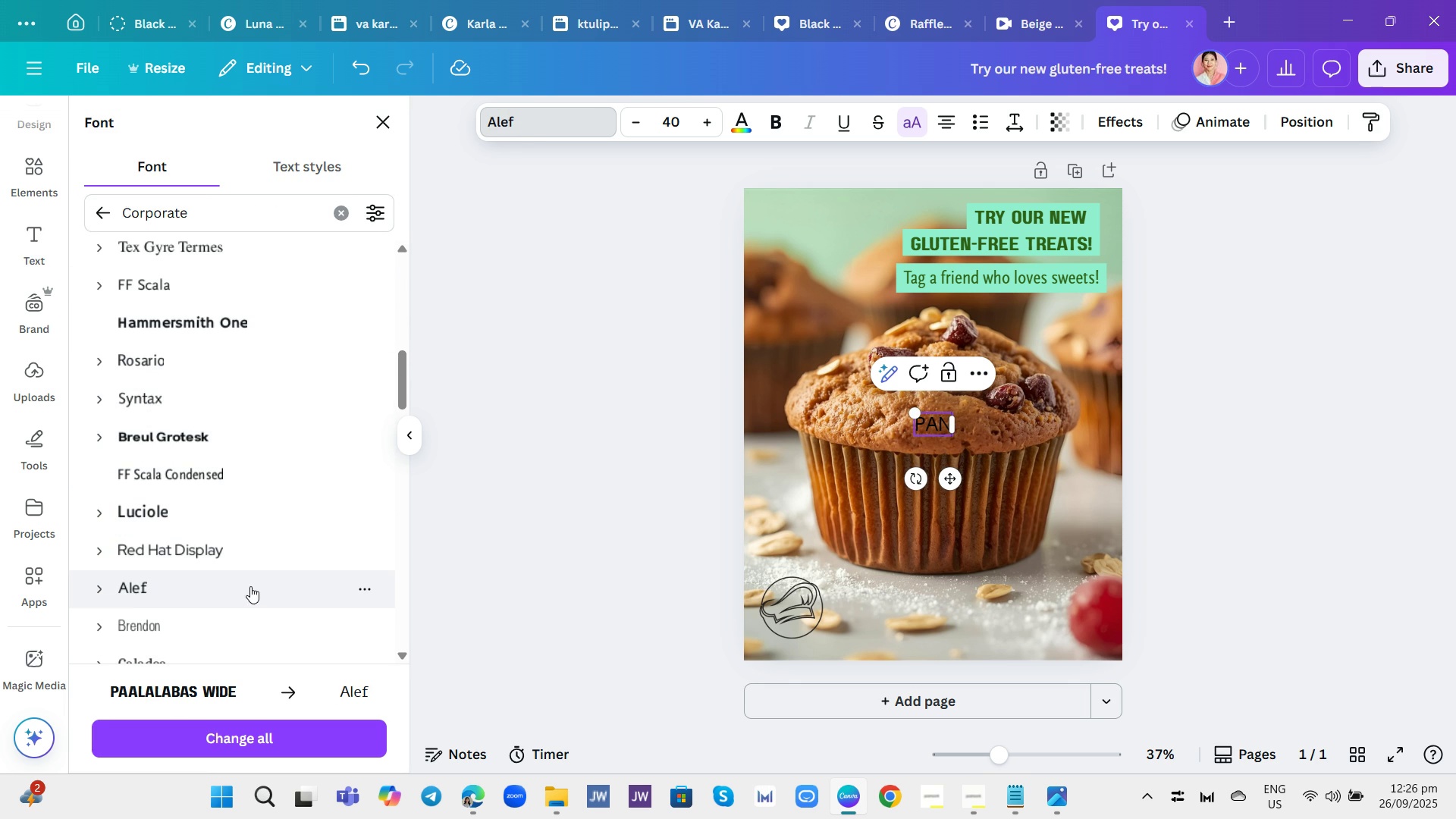 
wait(6.42)
 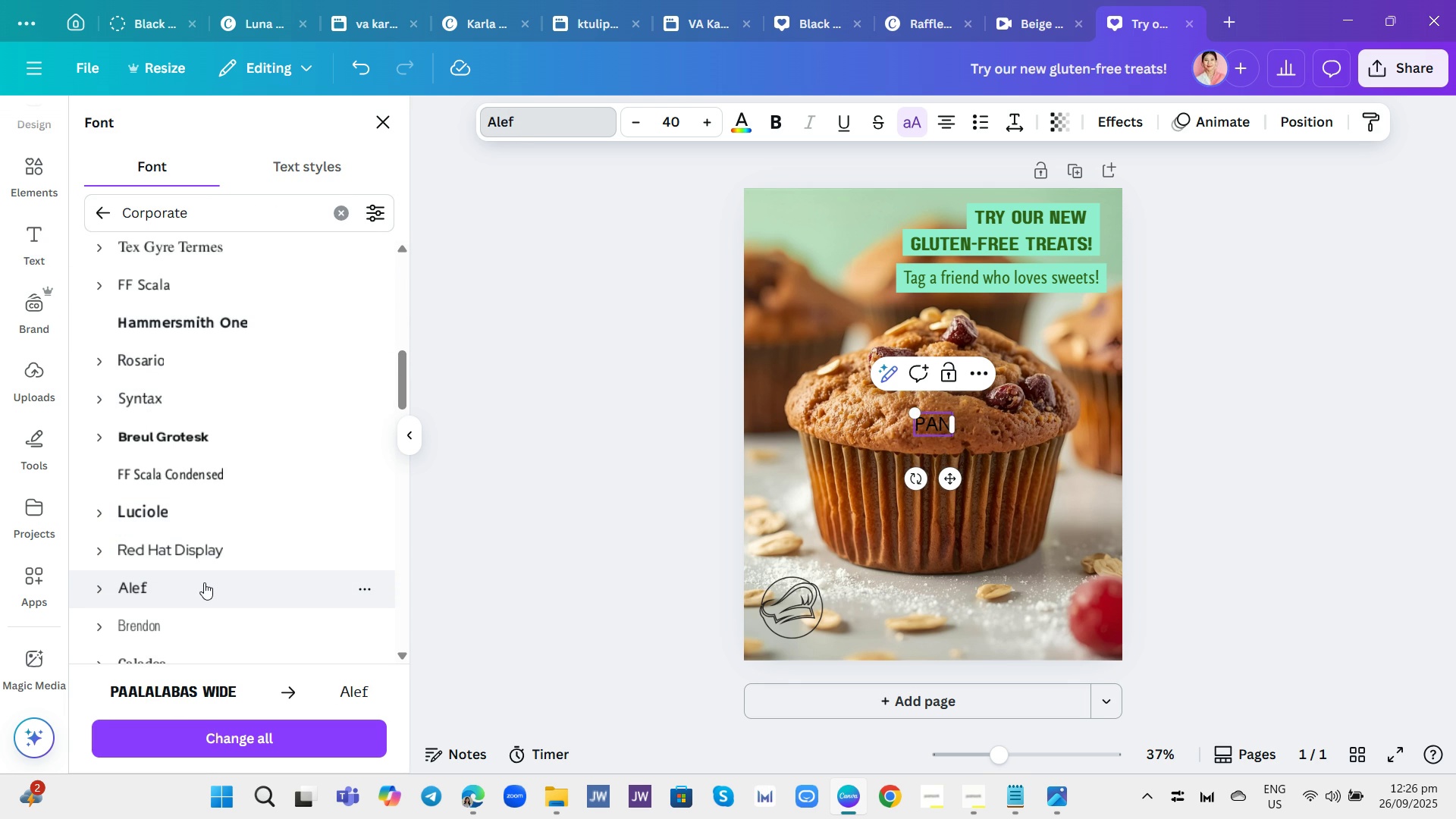 
left_click([268, 249])
 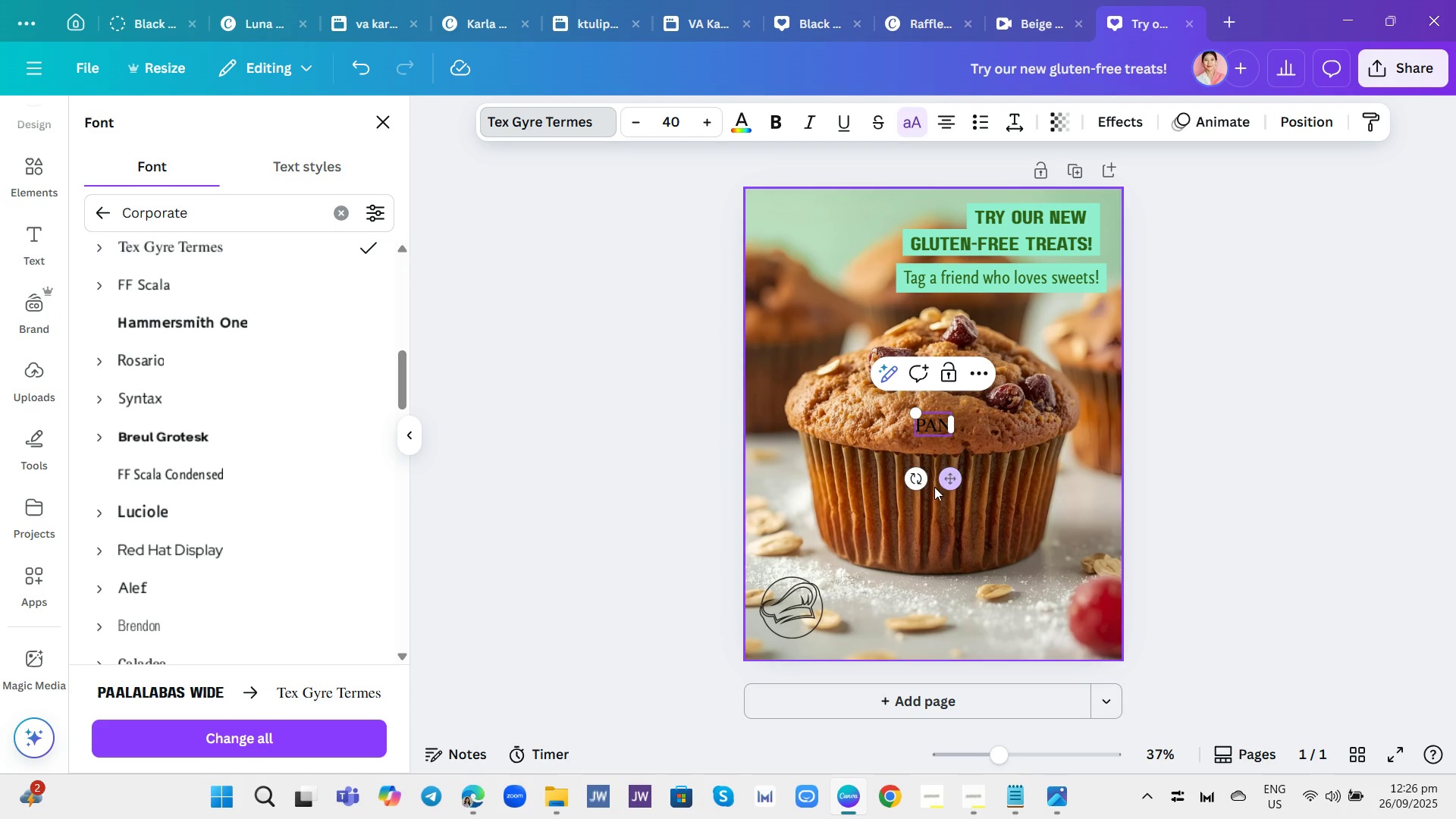 
left_click_drag(start_coordinate=[918, 479], to_coordinate=[951, 482])
 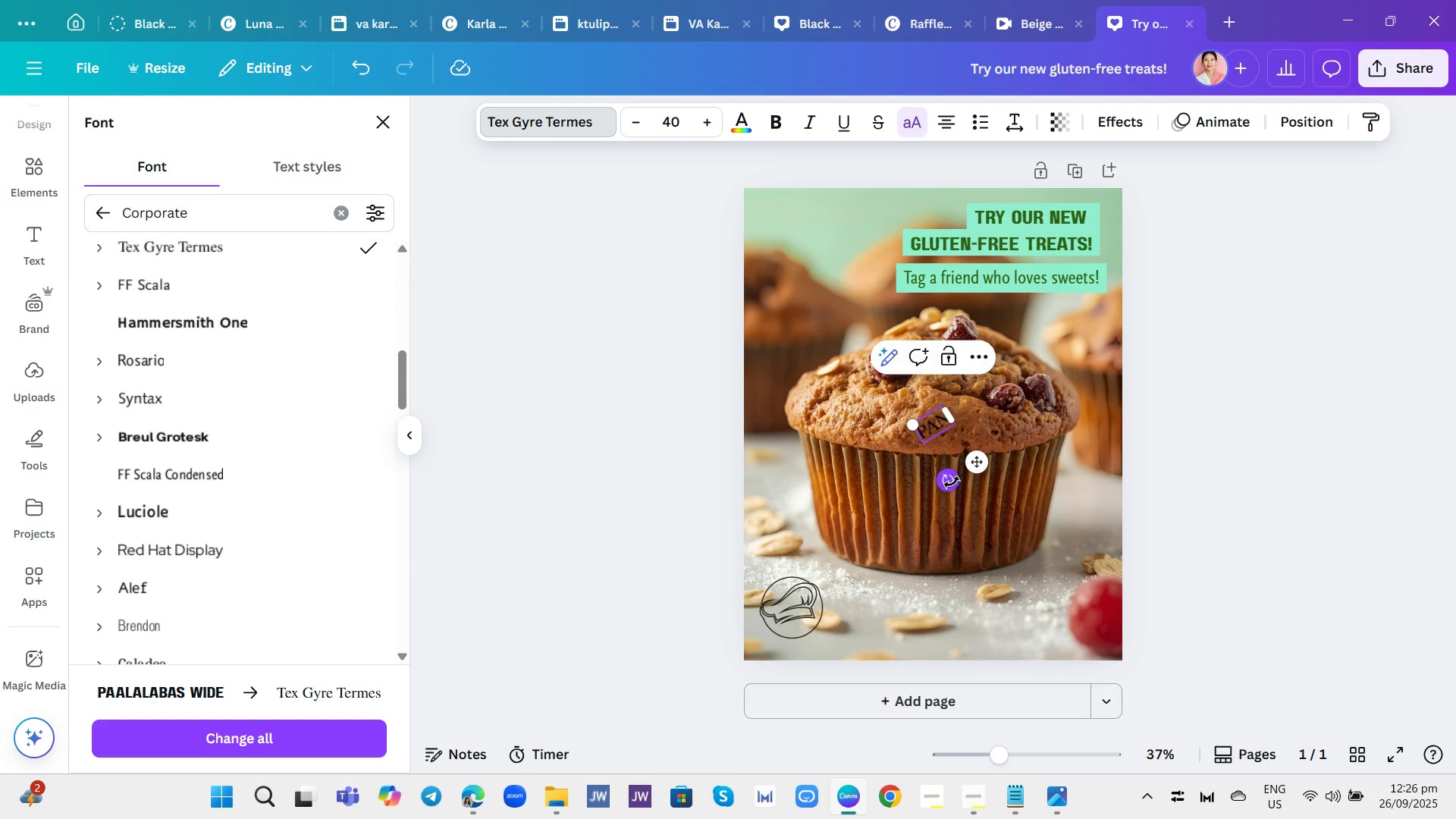 
left_click_drag(start_coordinate=[952, 482], to_coordinate=[947, 485])
 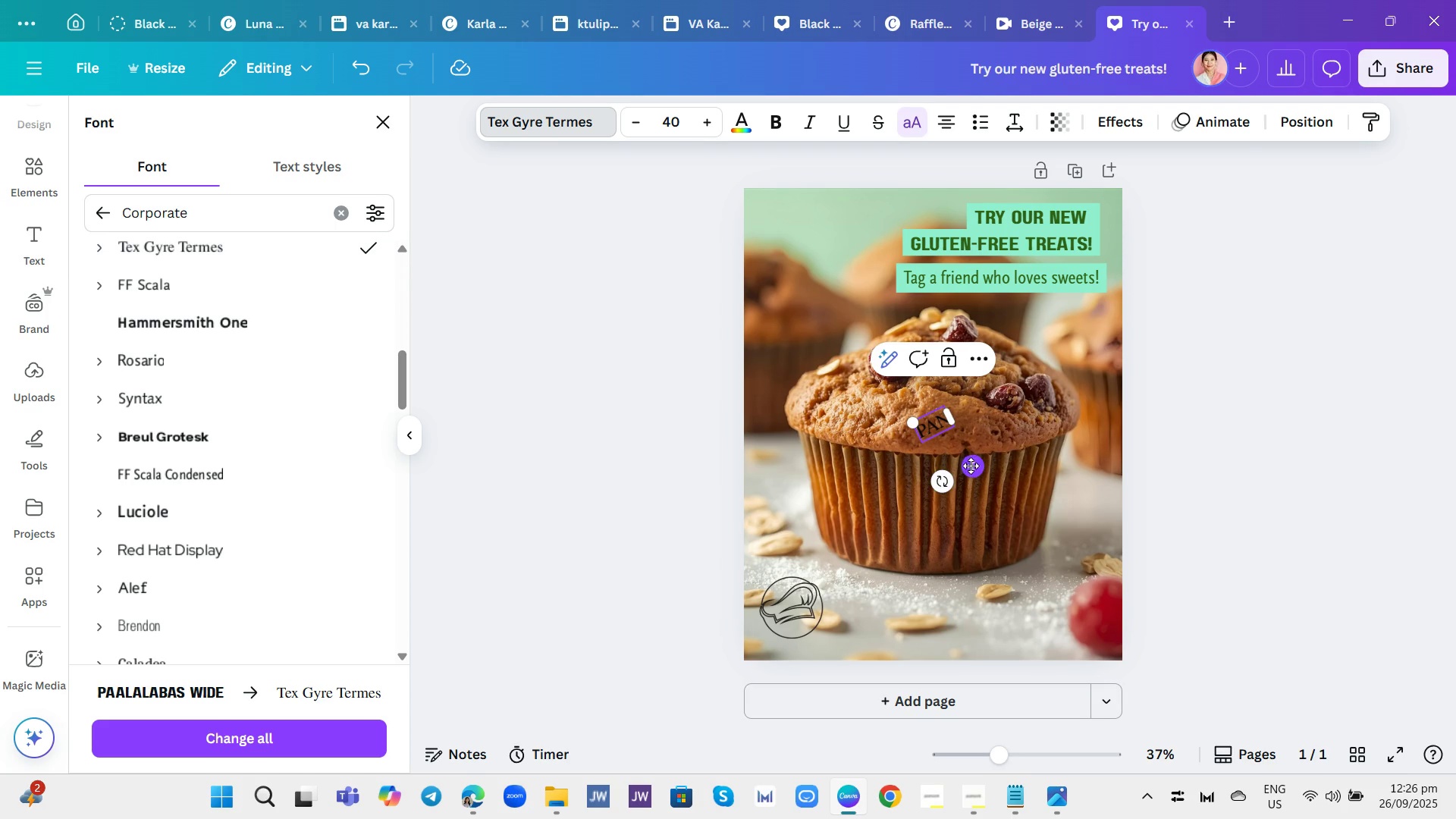 
left_click_drag(start_coordinate=[974, 465], to_coordinate=[843, 664])
 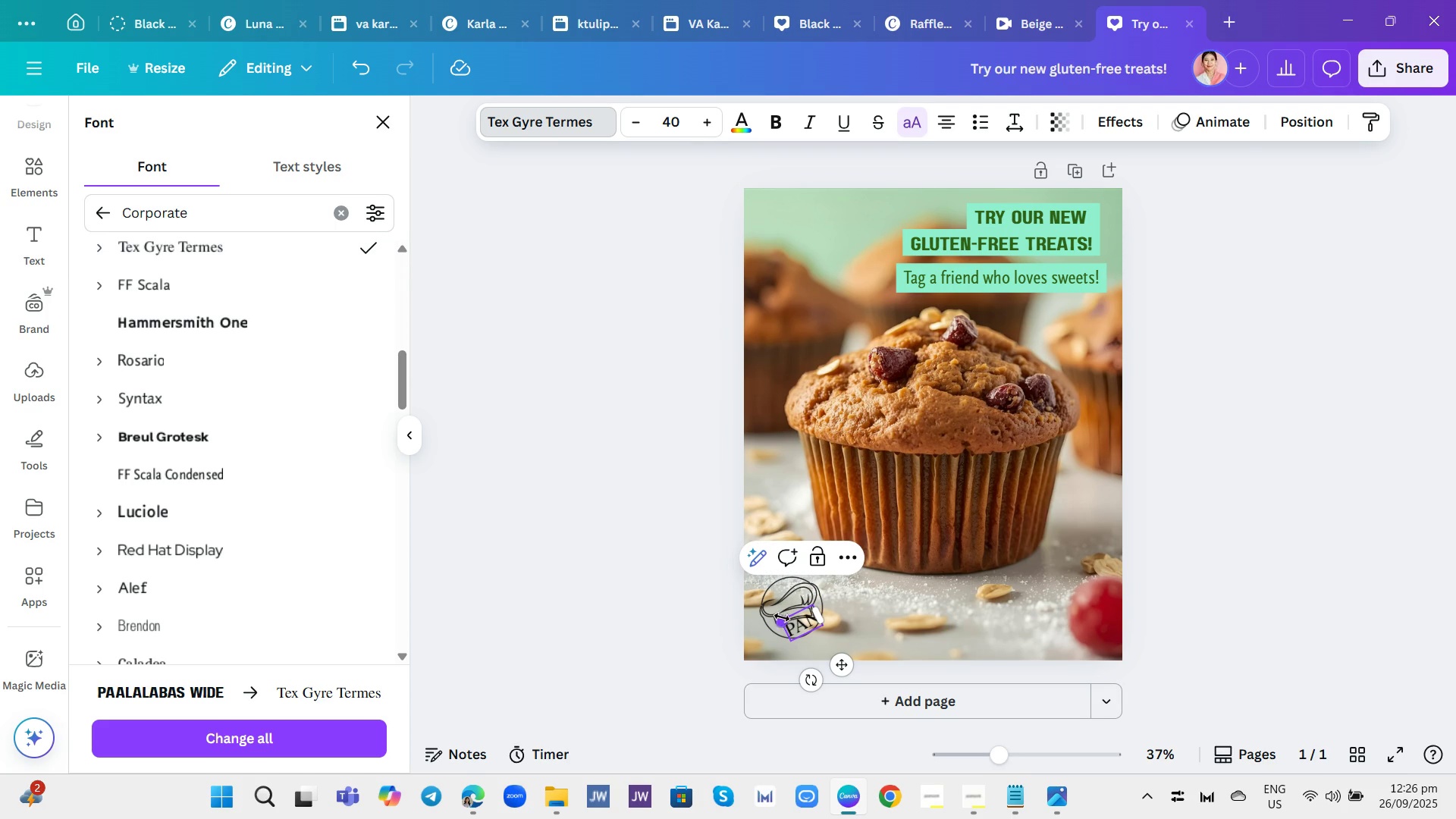 
left_click_drag(start_coordinate=[788, 617], to_coordinate=[799, 625])
 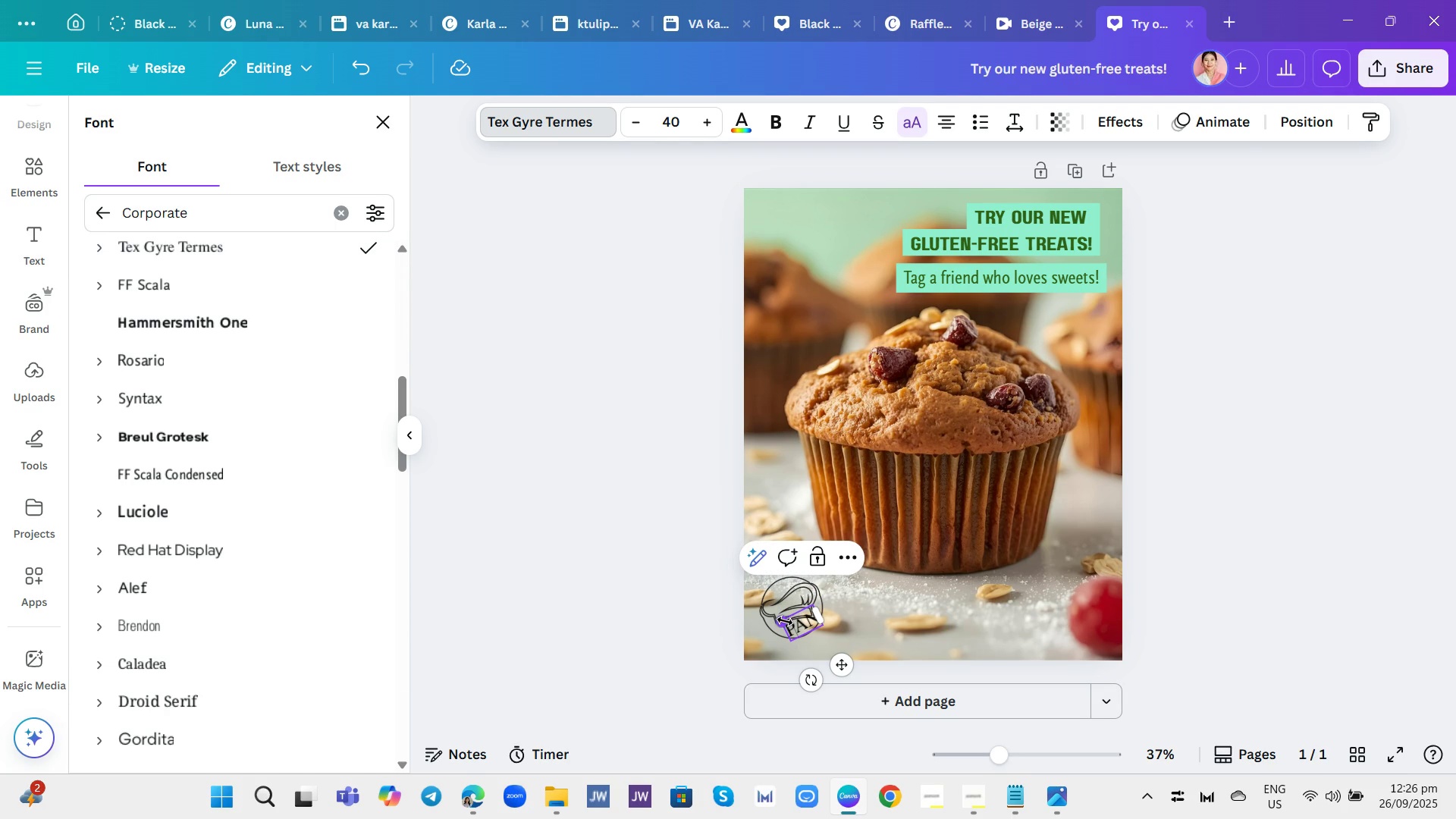 
left_click_drag(start_coordinate=[785, 621], to_coordinate=[796, 628])
 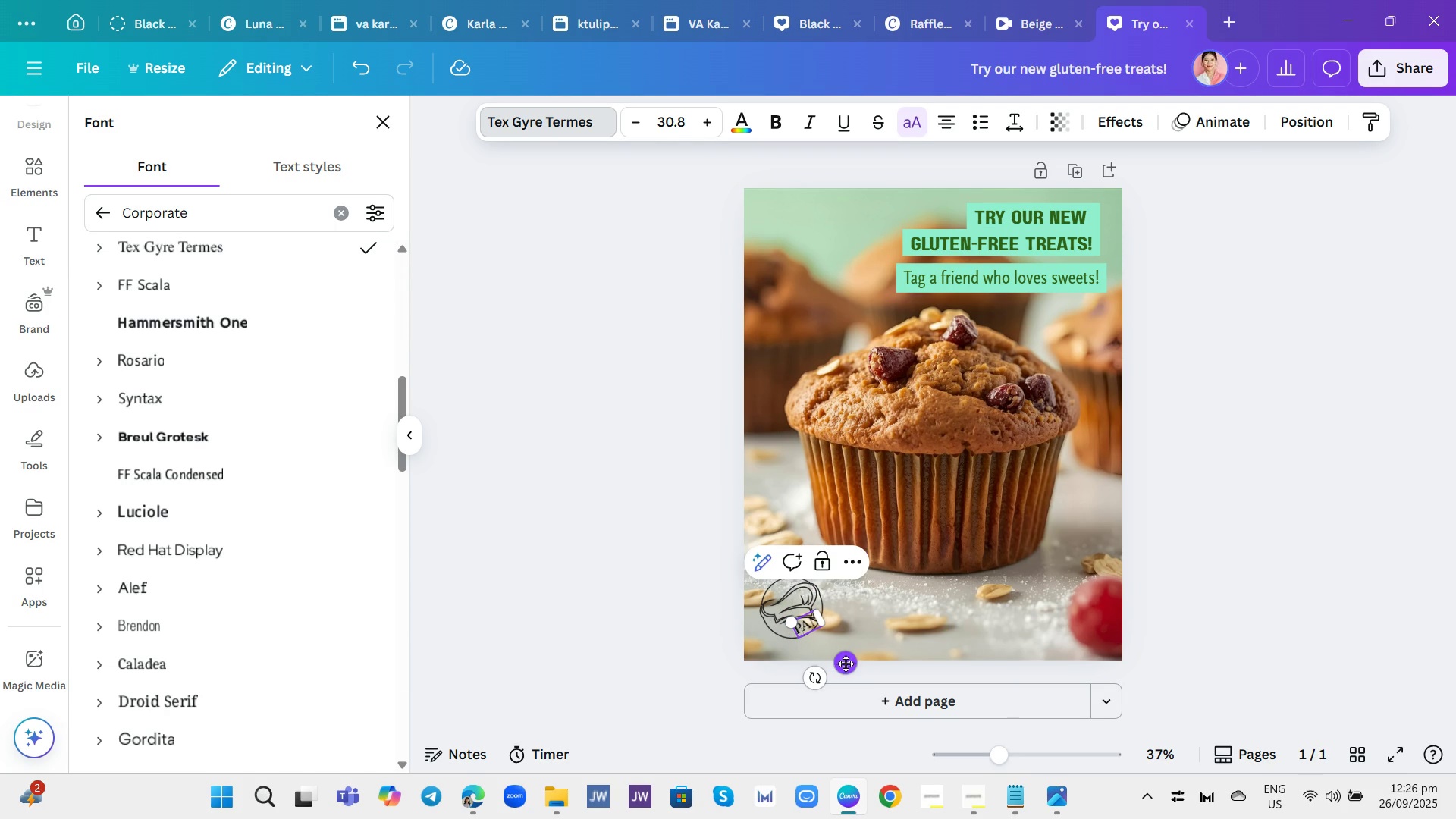 
left_click_drag(start_coordinate=[847, 664], to_coordinate=[836, 664])
 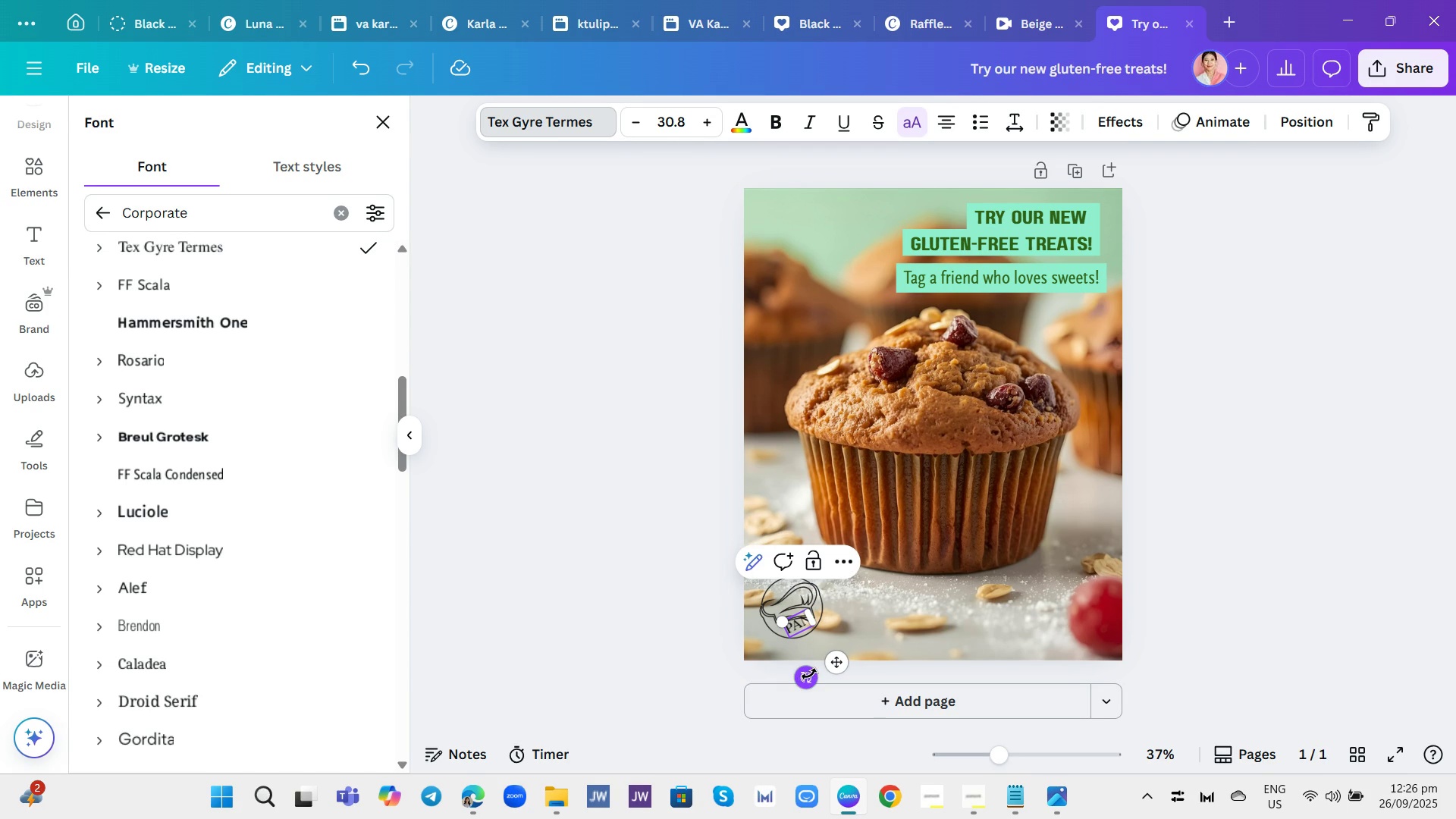 
left_click_drag(start_coordinate=[809, 674], to_coordinate=[806, 678])
 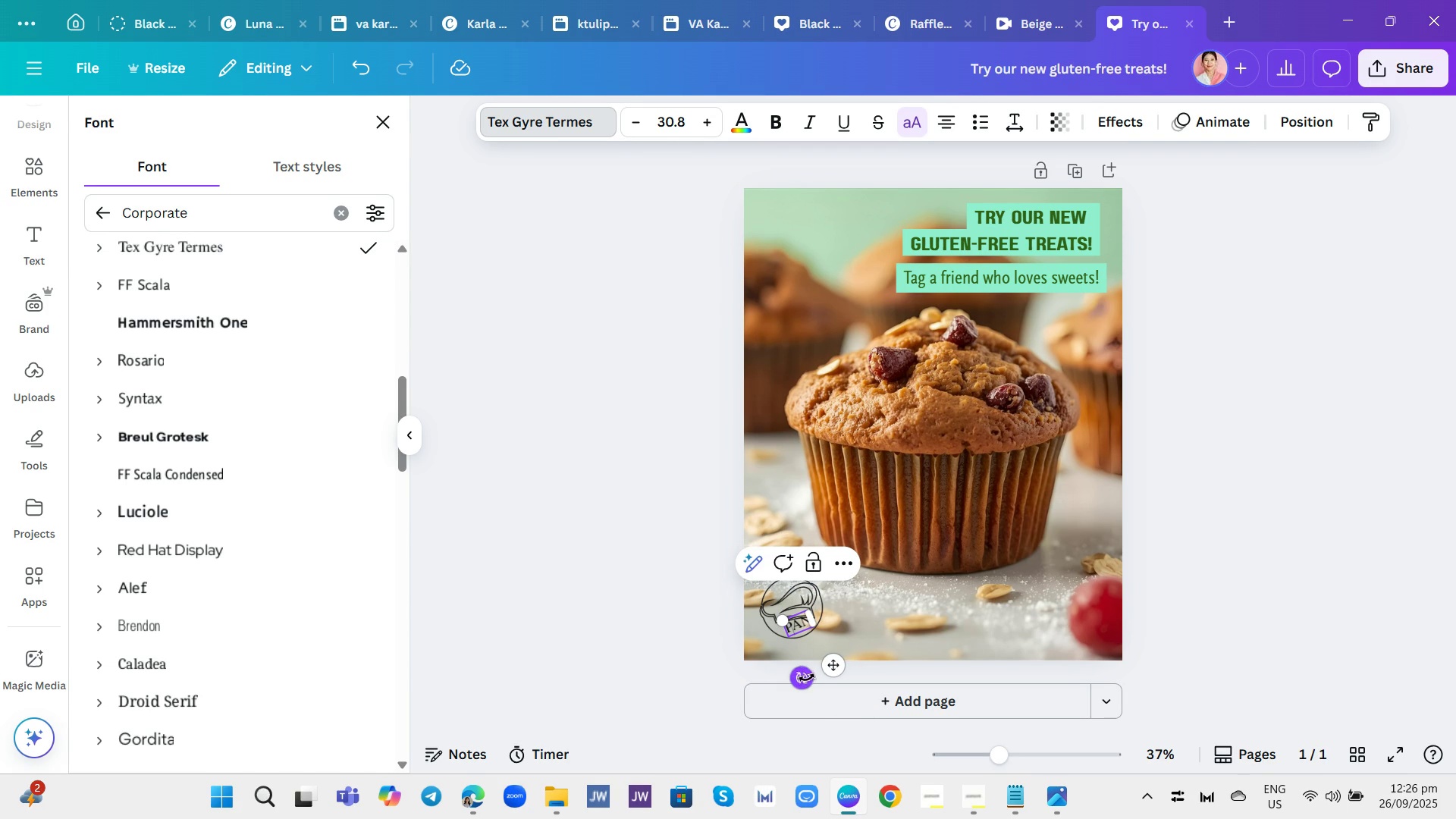 
left_click([806, 678])
 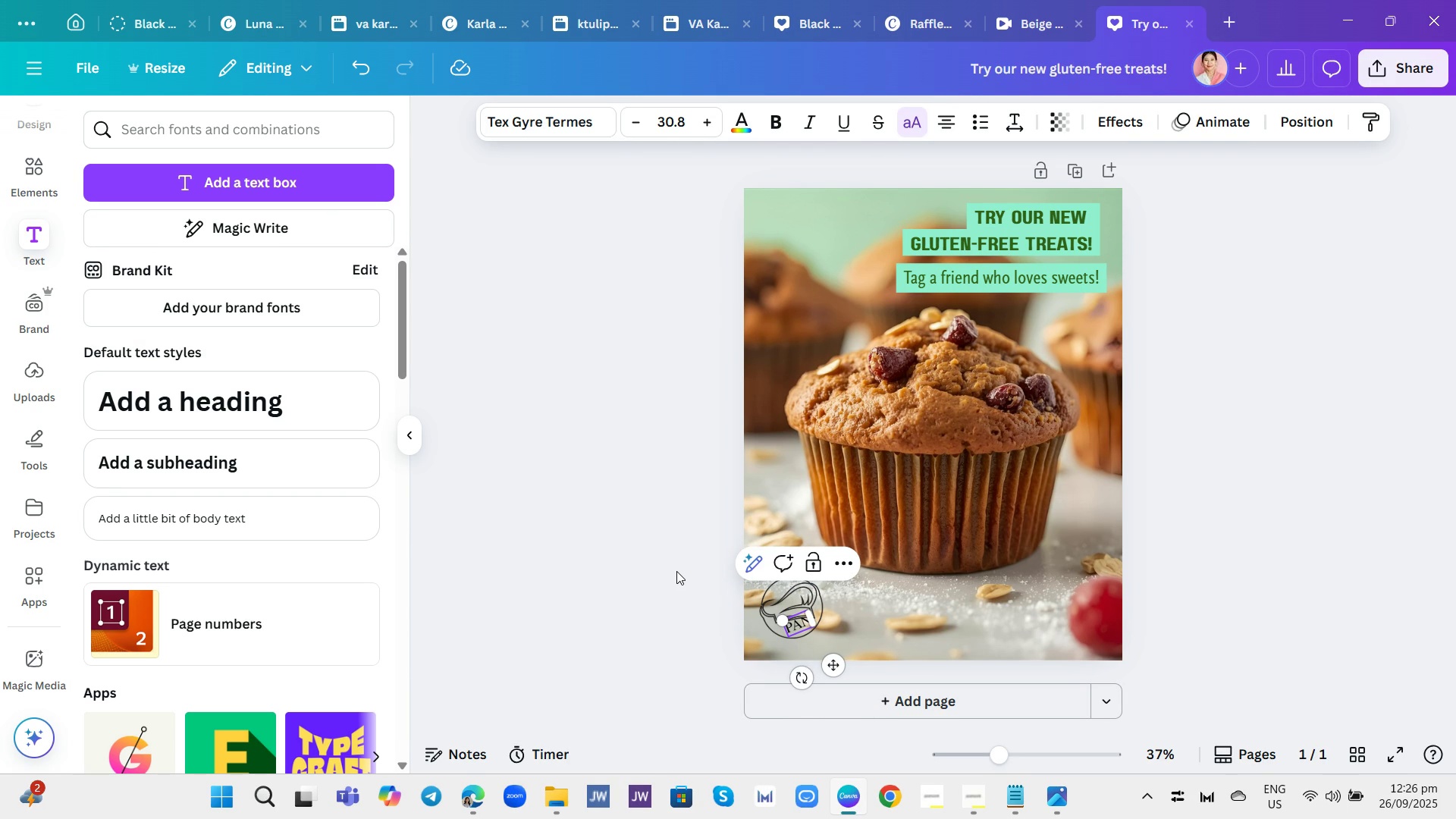 
left_click([676, 571])
 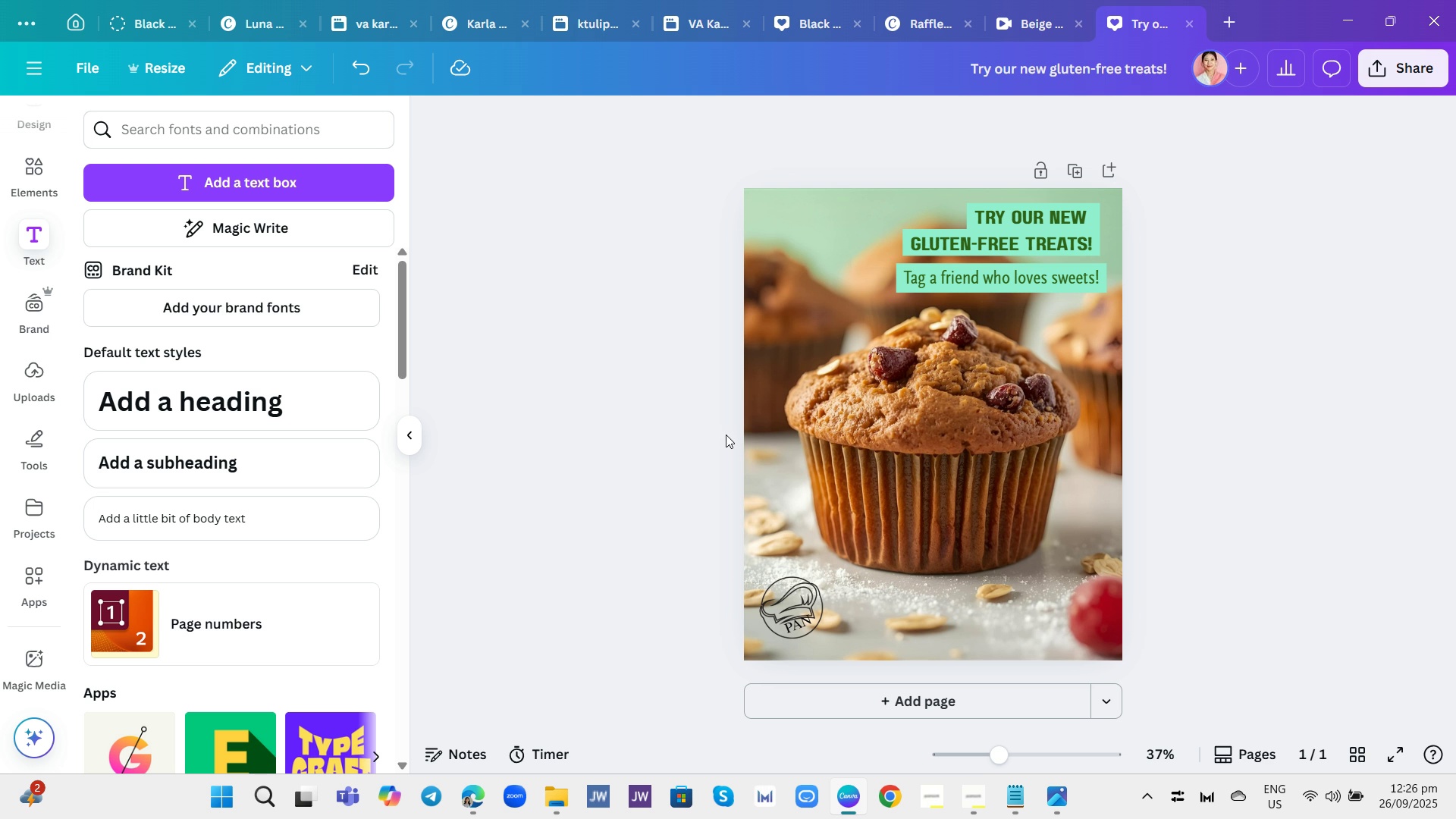 
wait(11.46)
 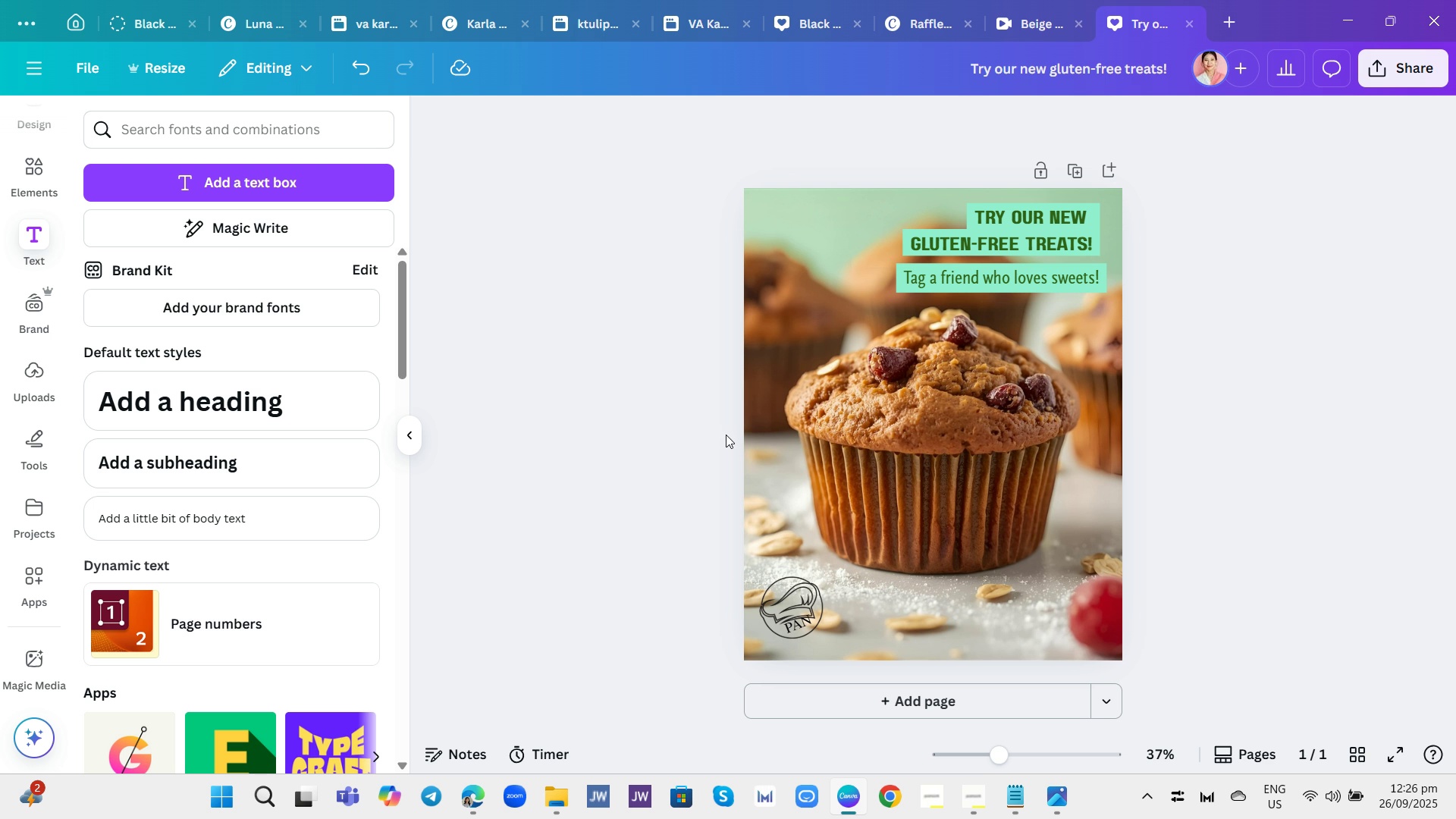 
left_click([956, 802])
 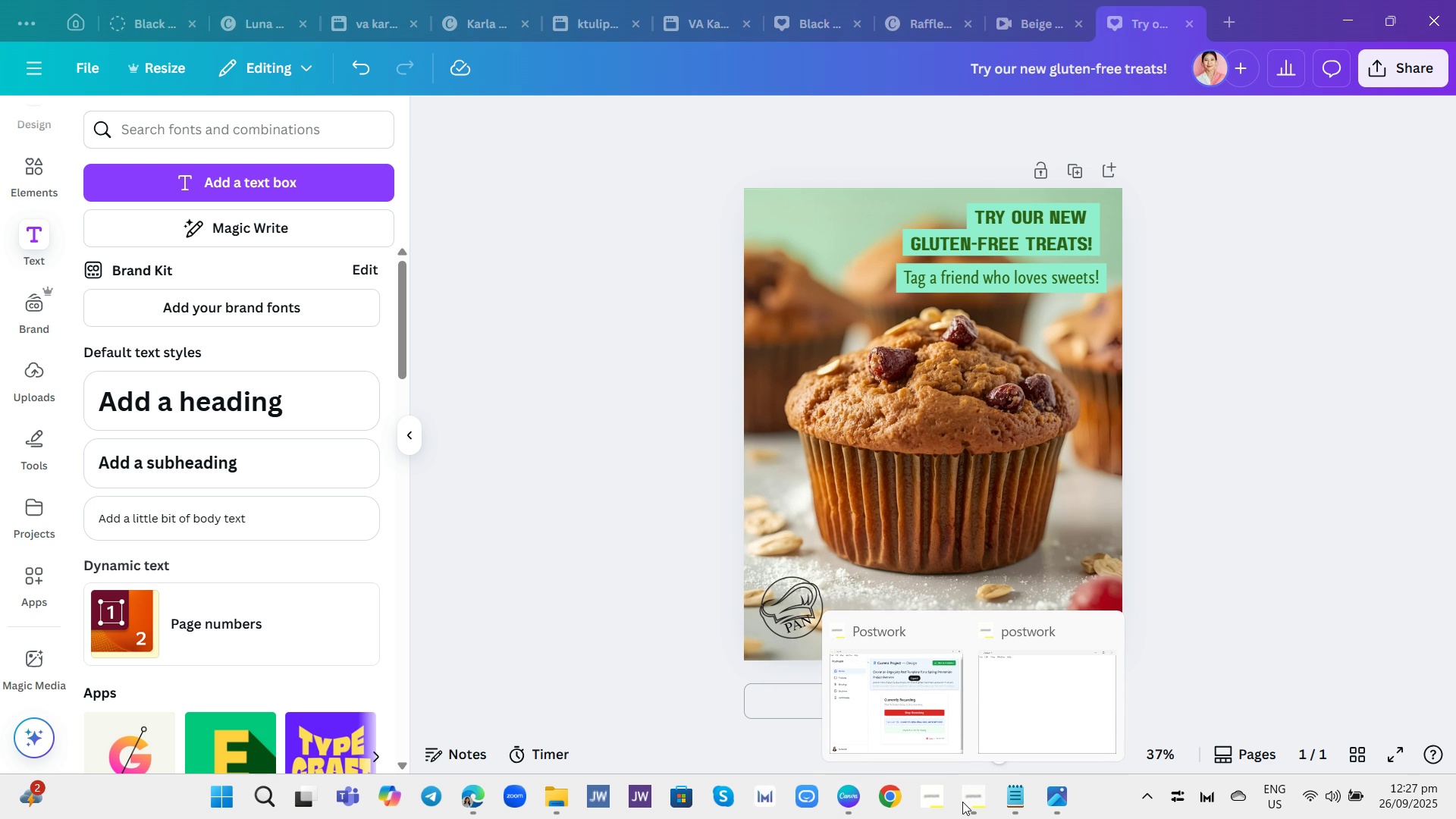 
left_click([964, 802])